 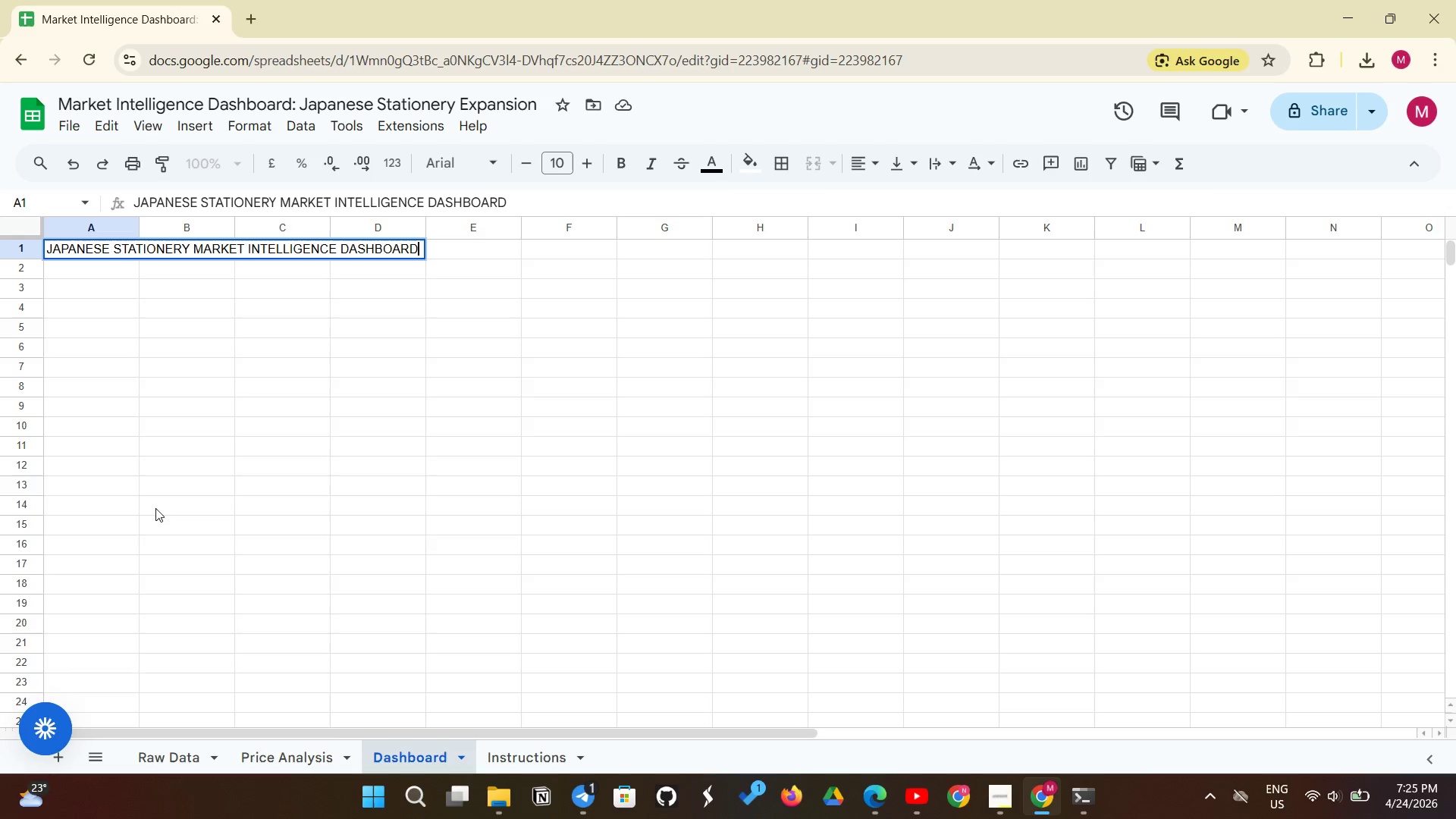 
key(Enter)
 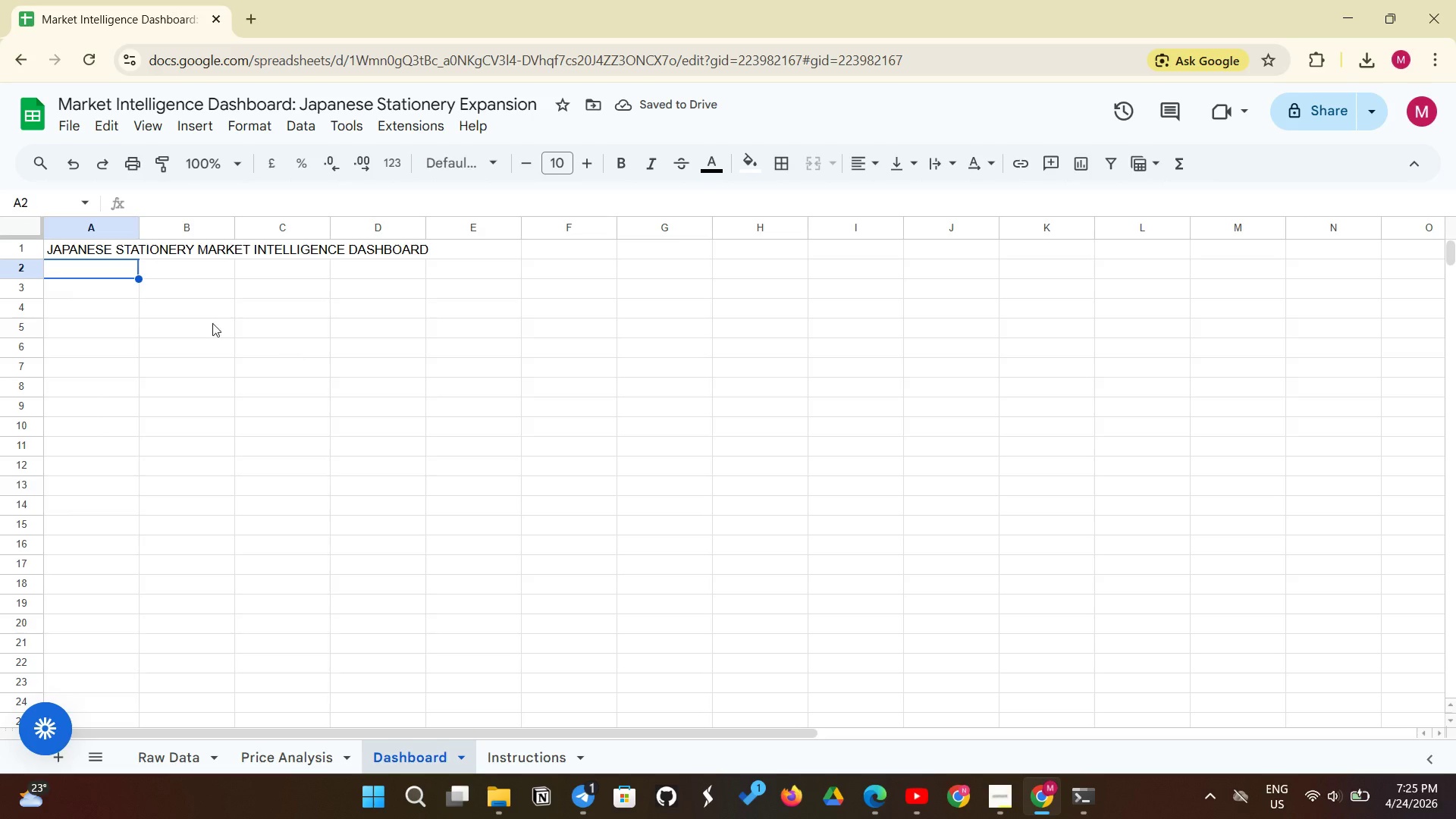 
wait(6.31)
 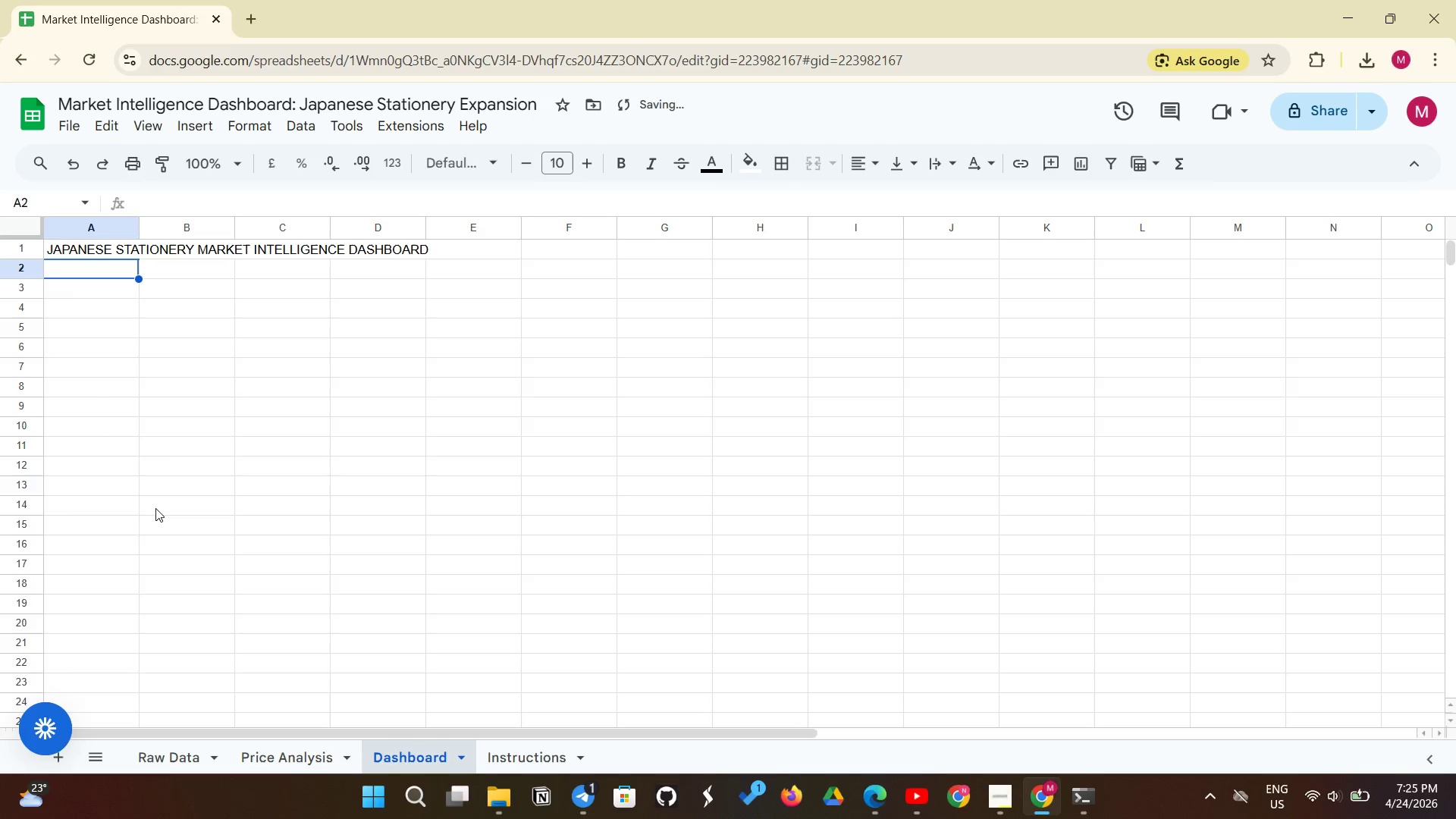 
left_click_drag(start_coordinate=[118, 256], to_coordinate=[599, 259])
 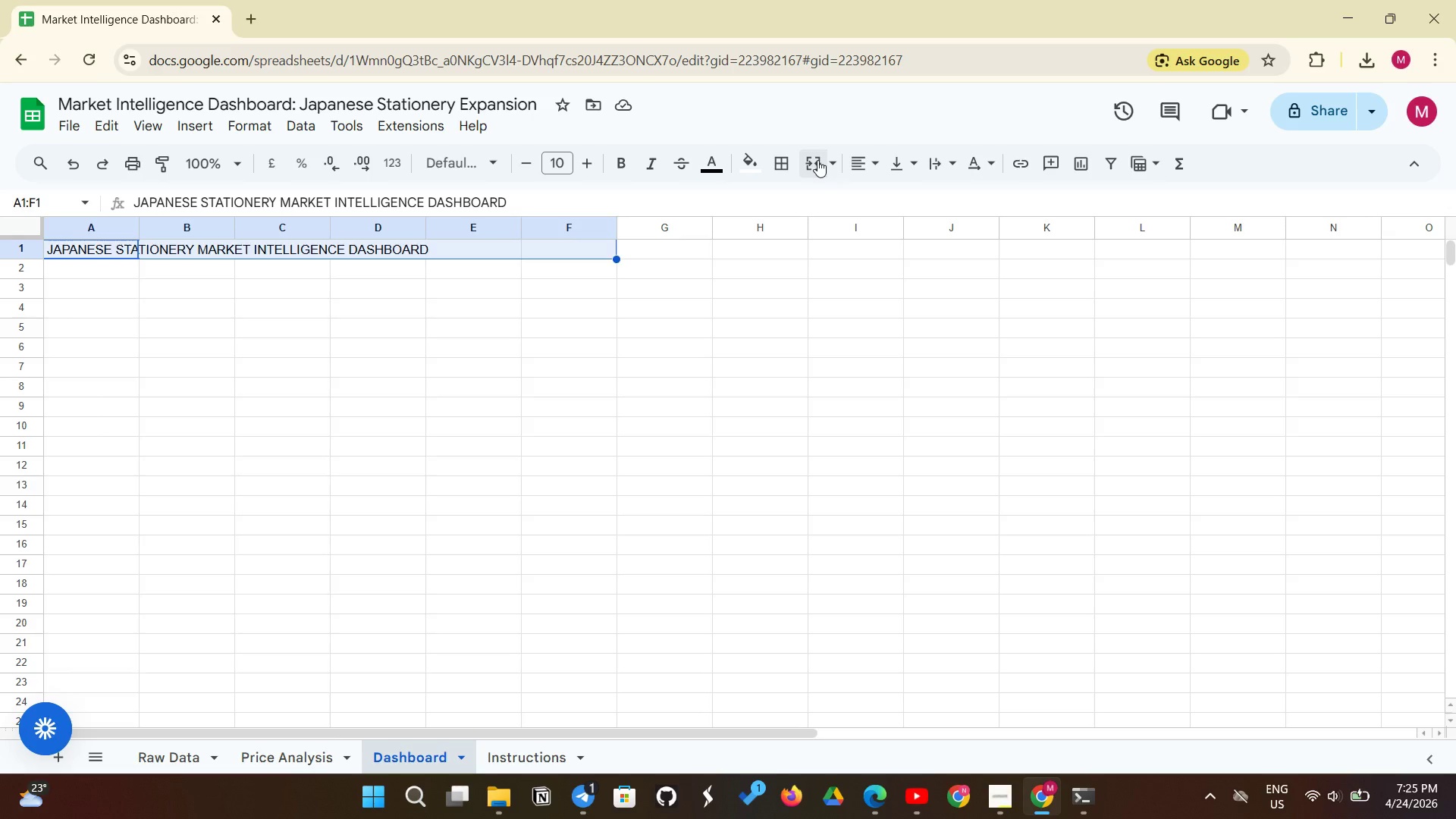 
left_click([817, 160])
 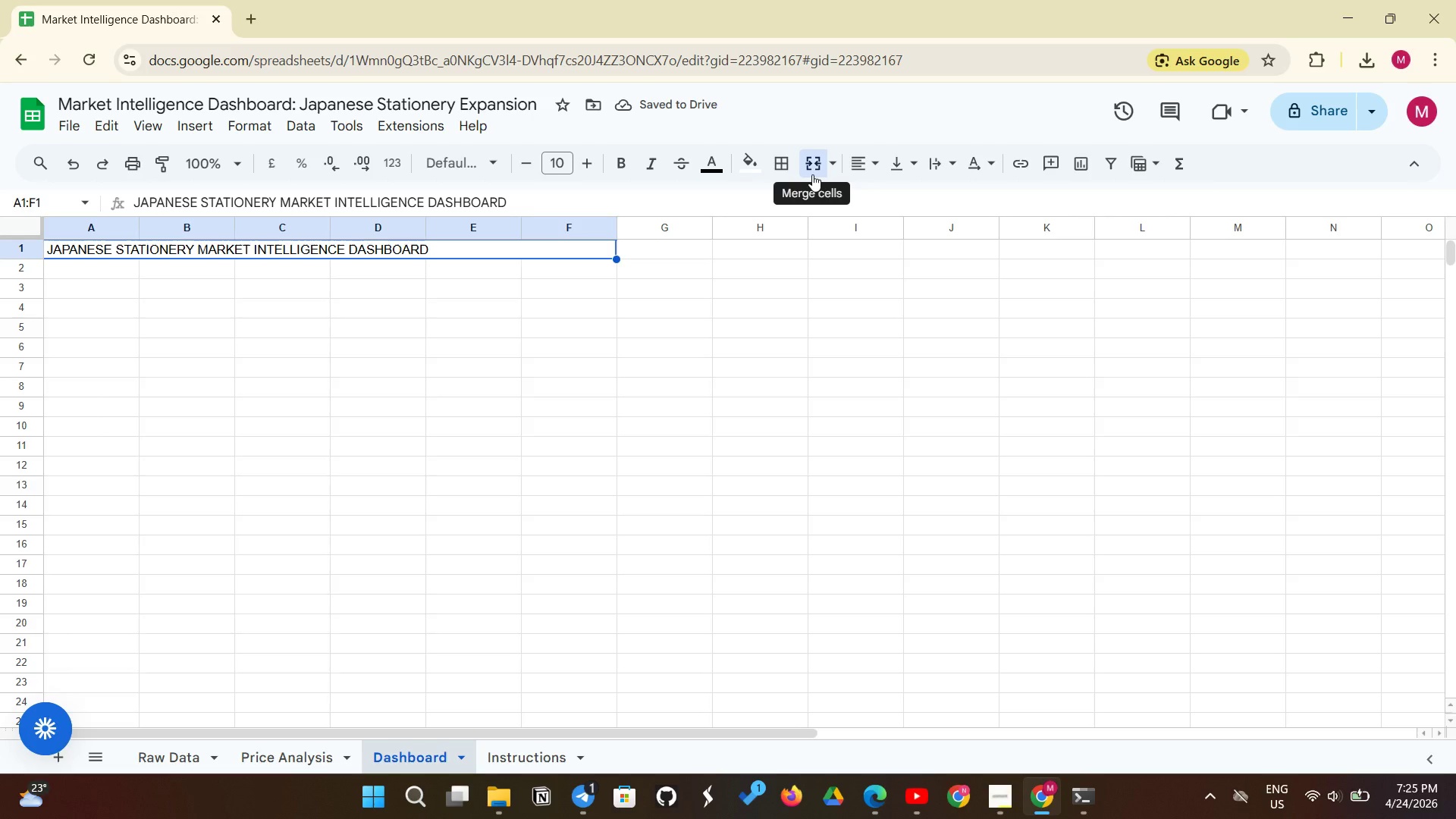 
wait(8.89)
 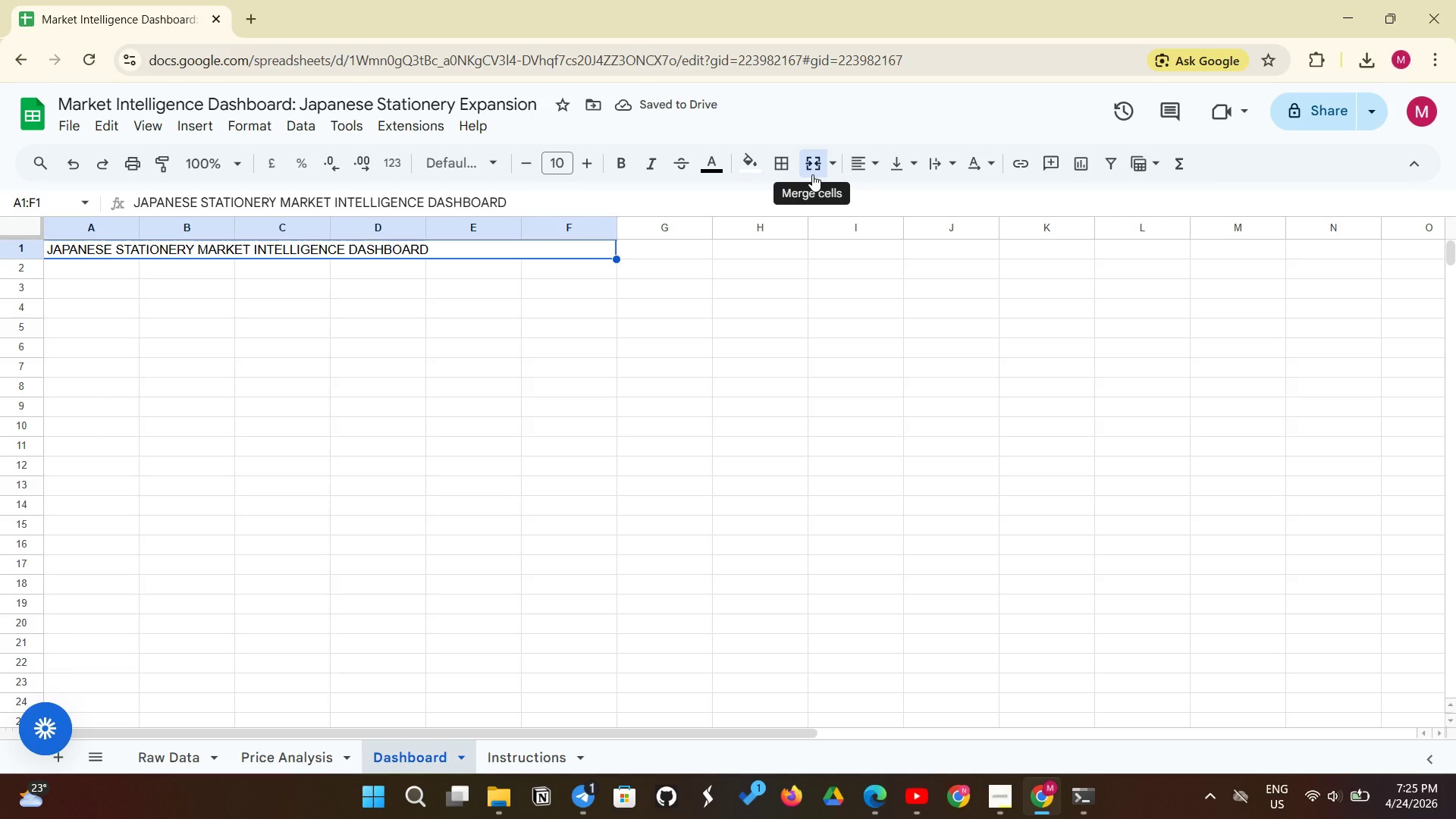 
left_click([812, 174])
 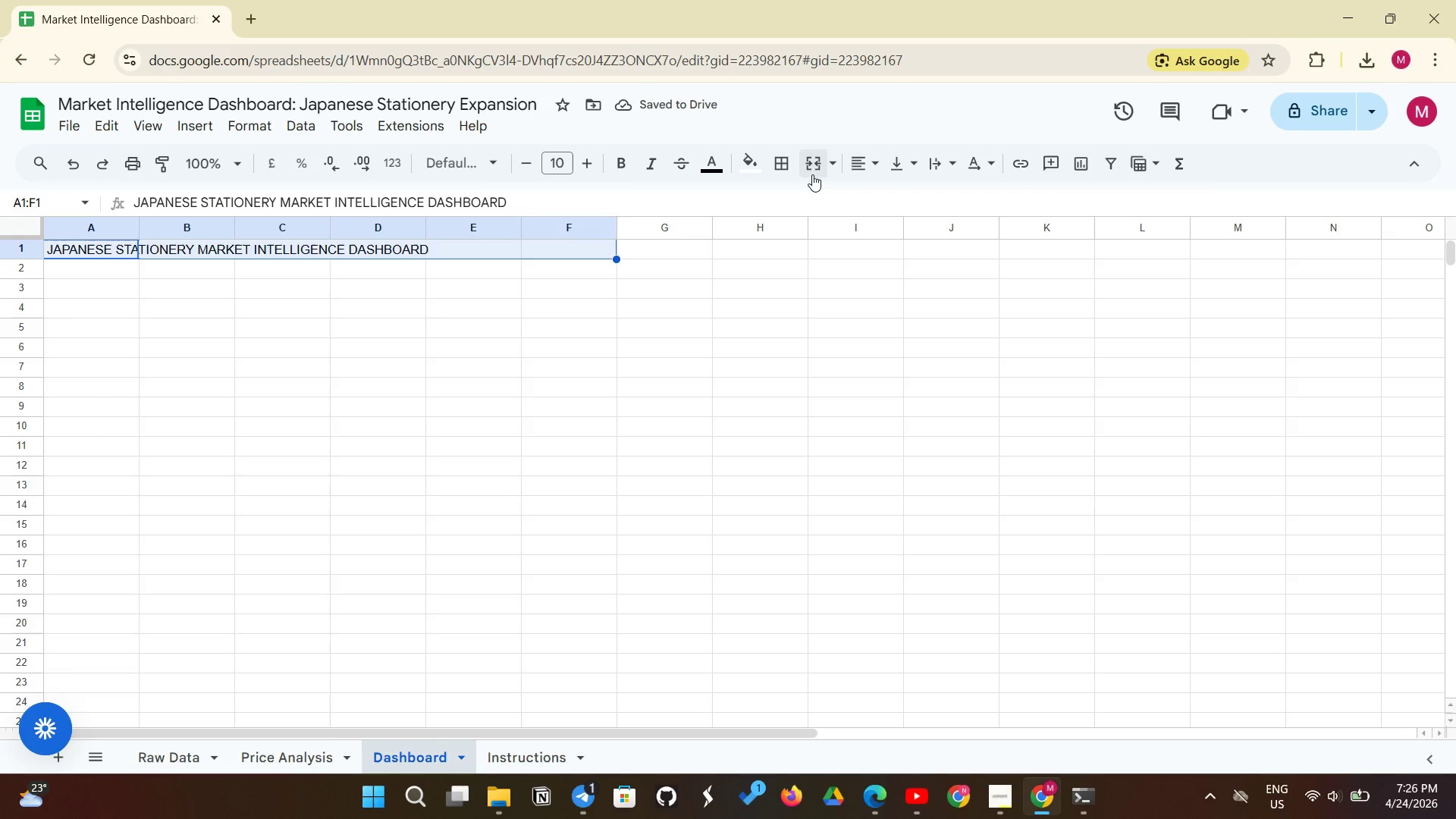 
wait(8.55)
 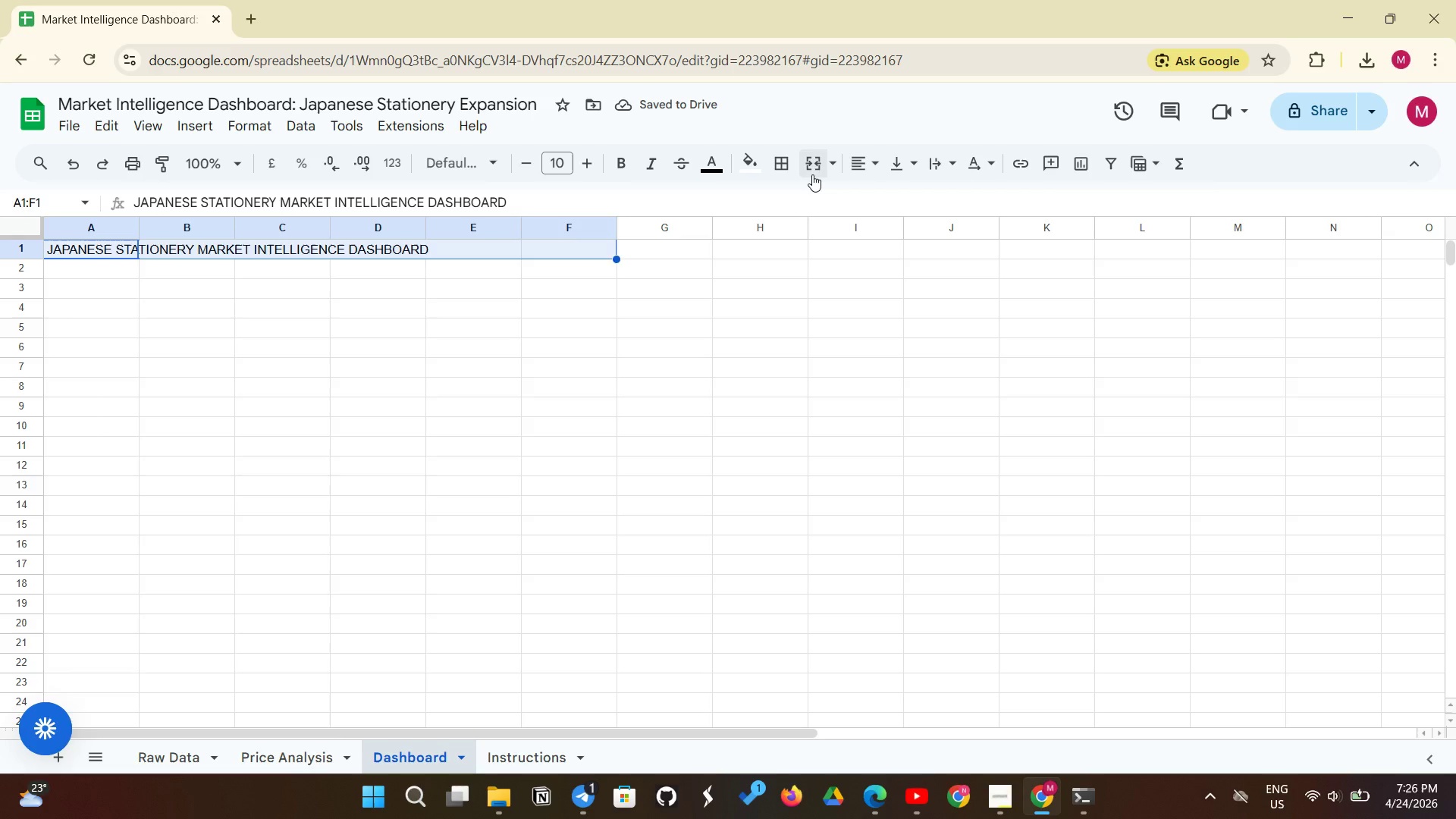 
left_click([632, 163])
 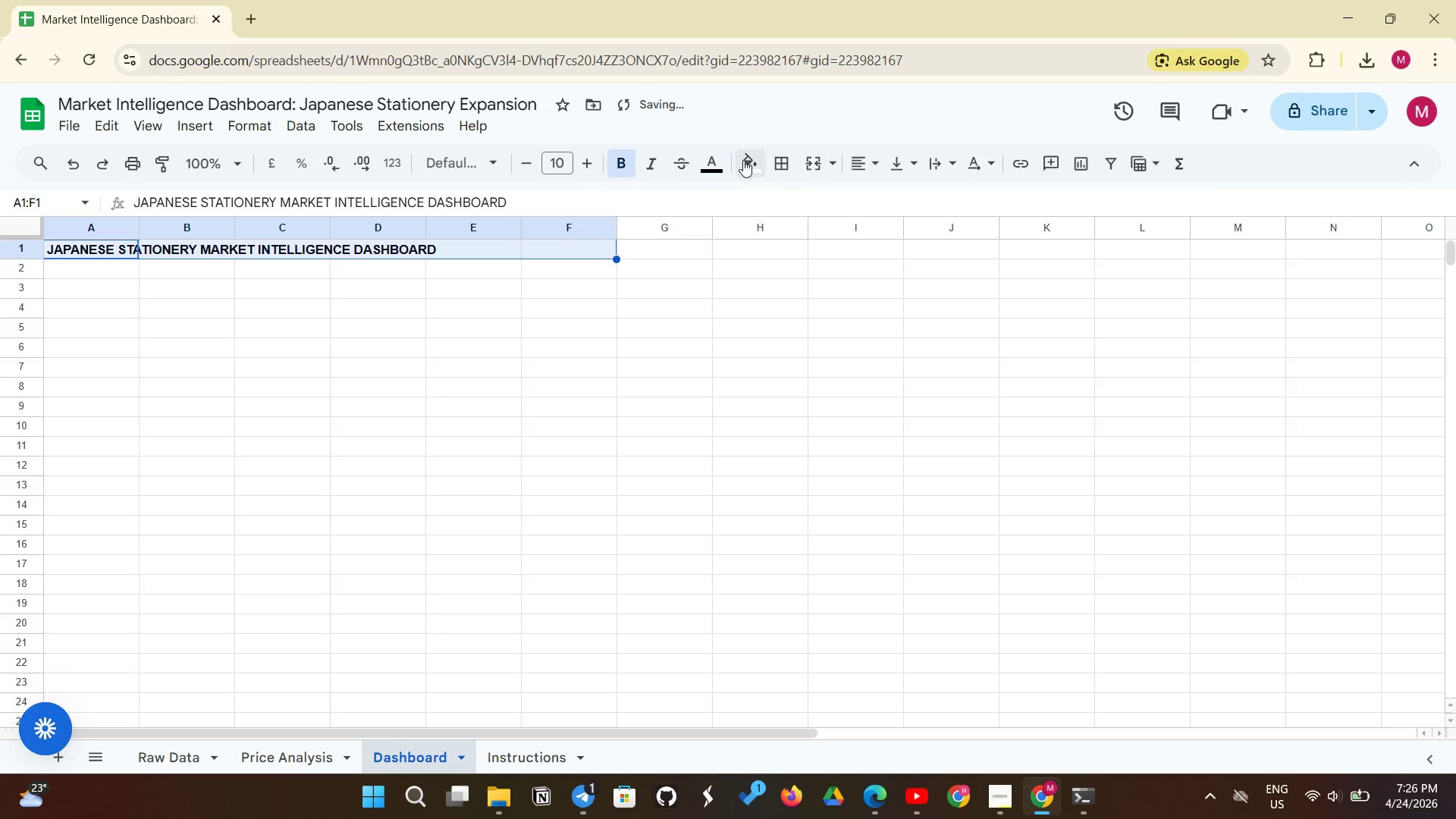 
left_click([743, 160])
 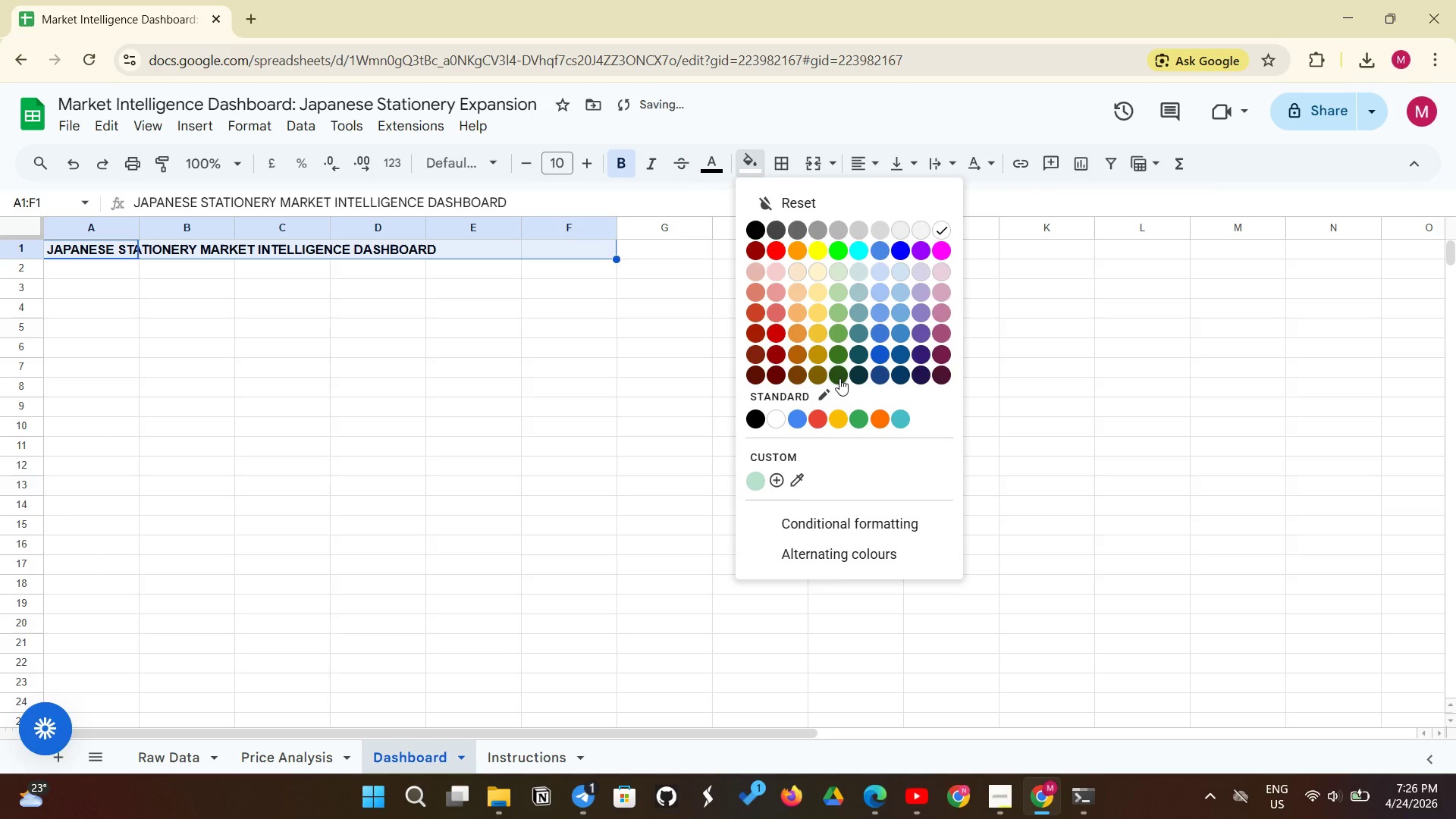 
left_click([839, 378])
 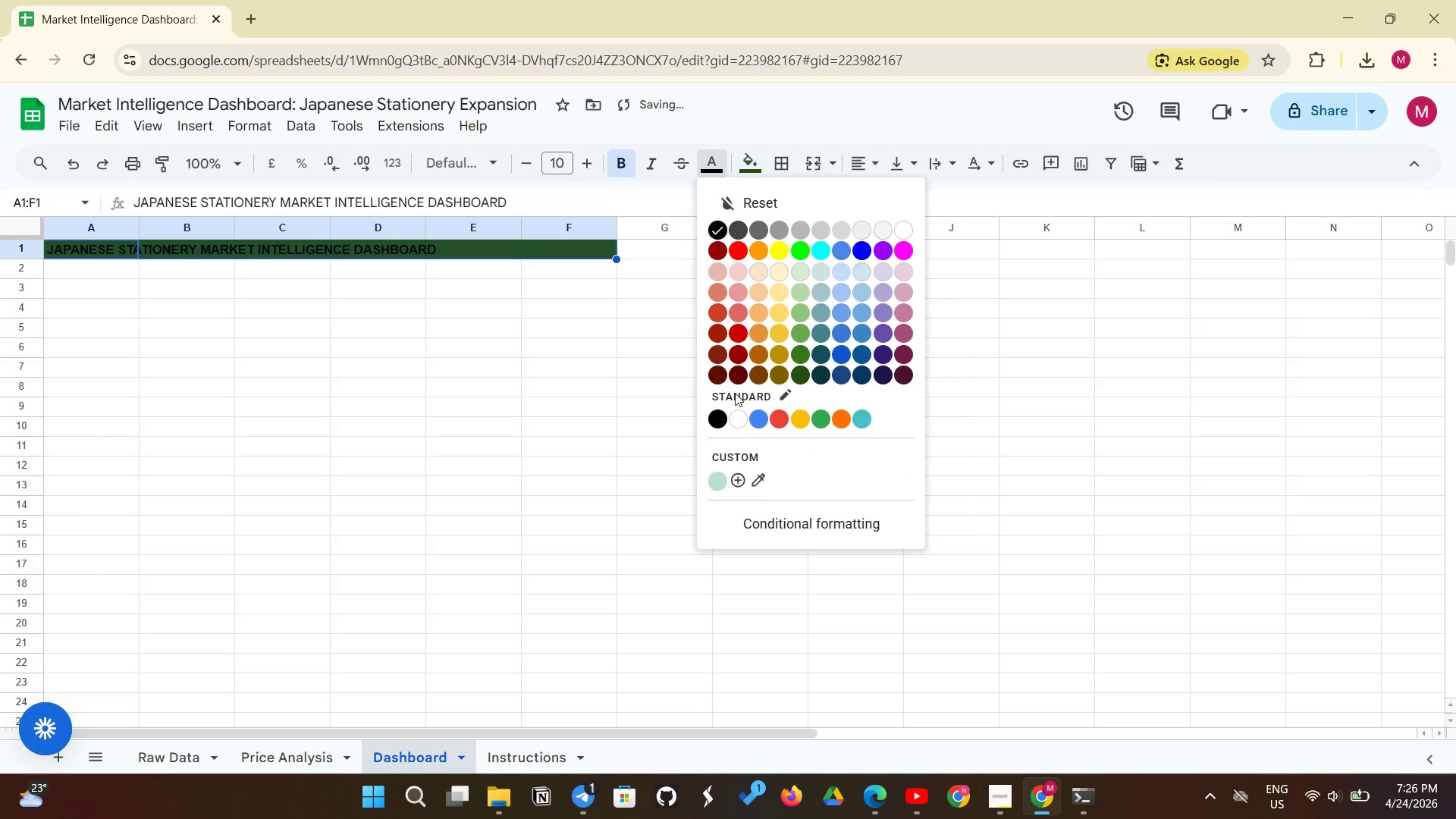 
left_click([733, 422])
 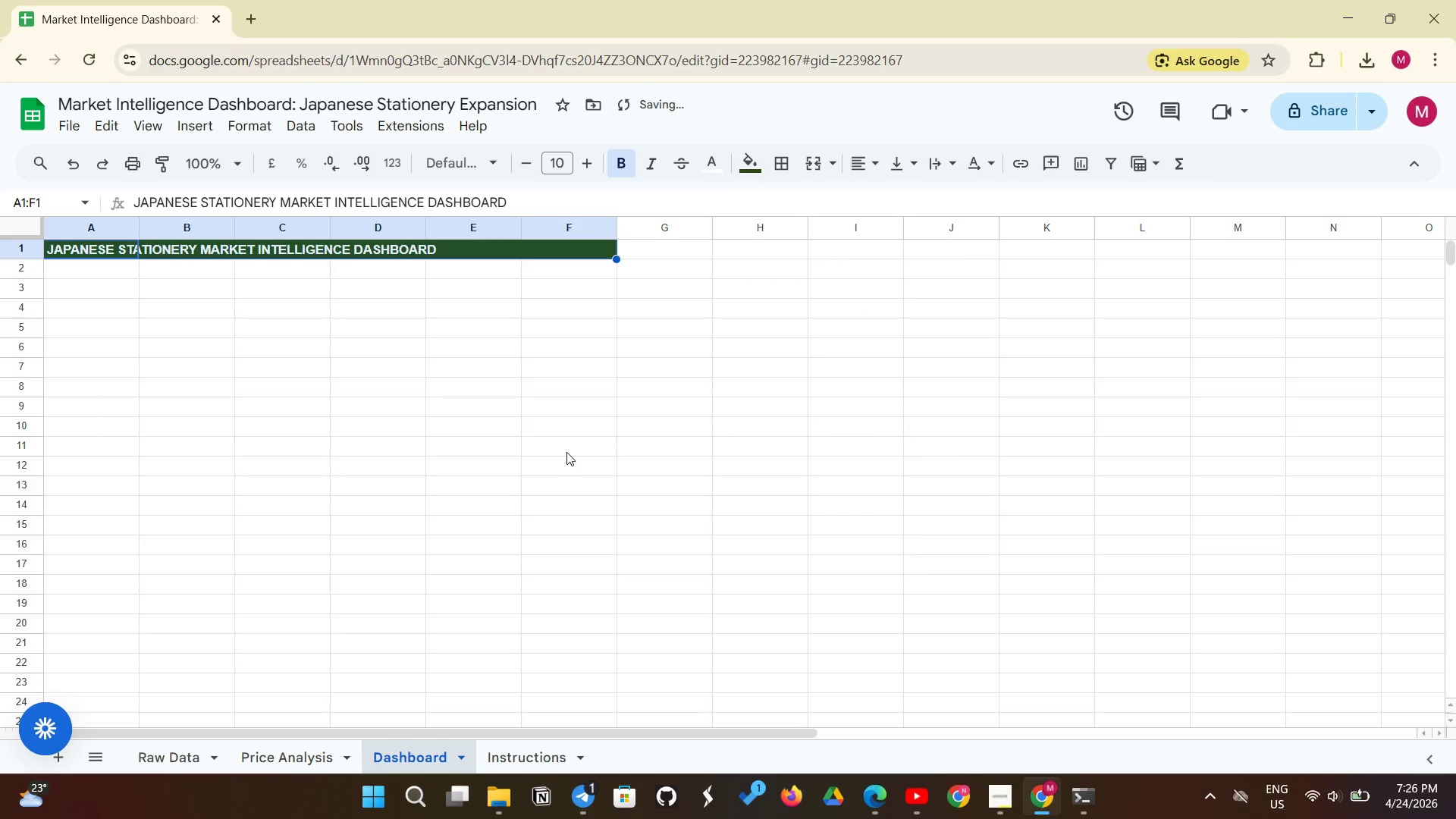 
key(Control+Shift+E)
 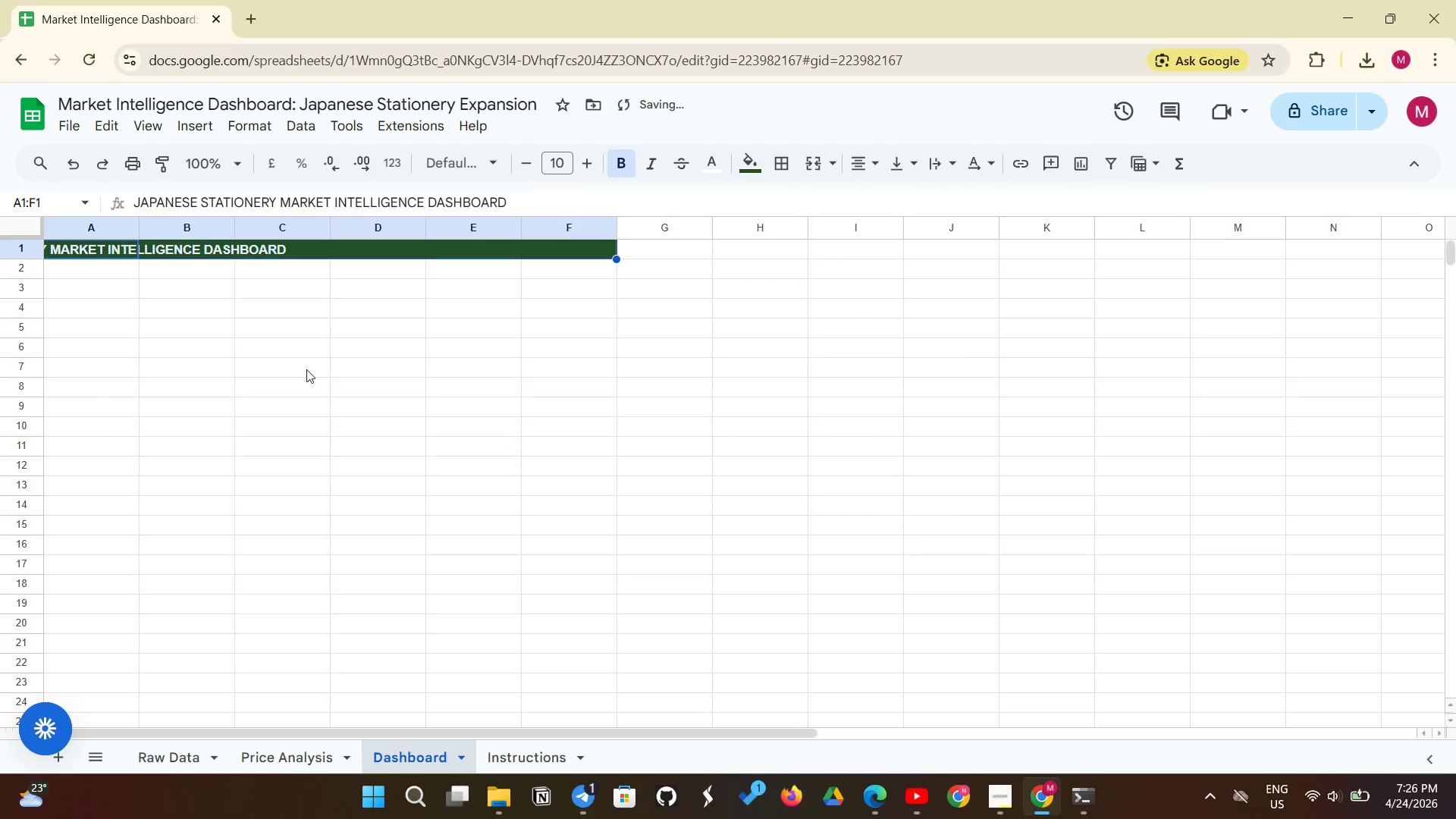 
left_click([278, 356])
 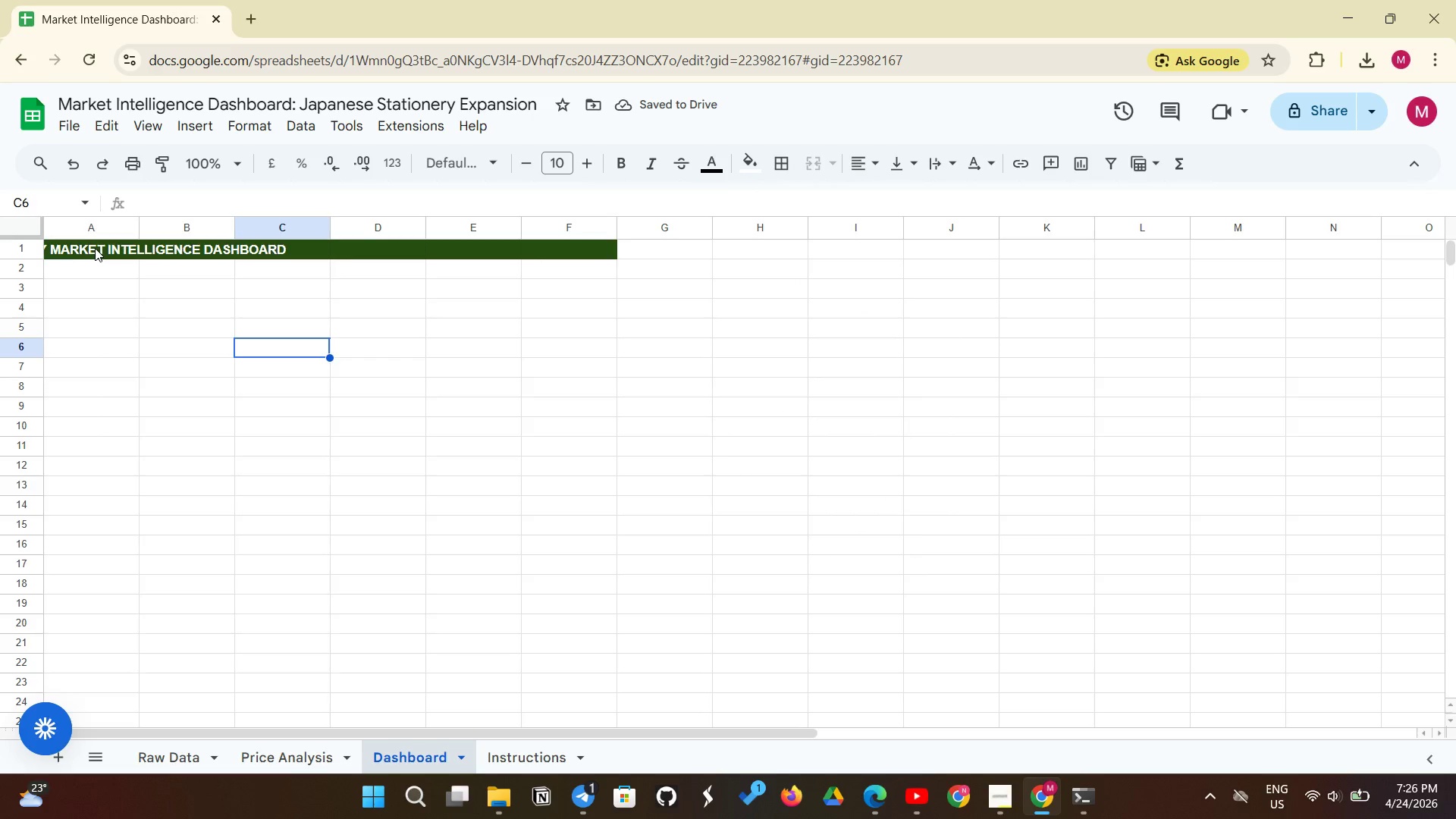 
left_click_drag(start_coordinate=[95, 249], to_coordinate=[607, 258])
 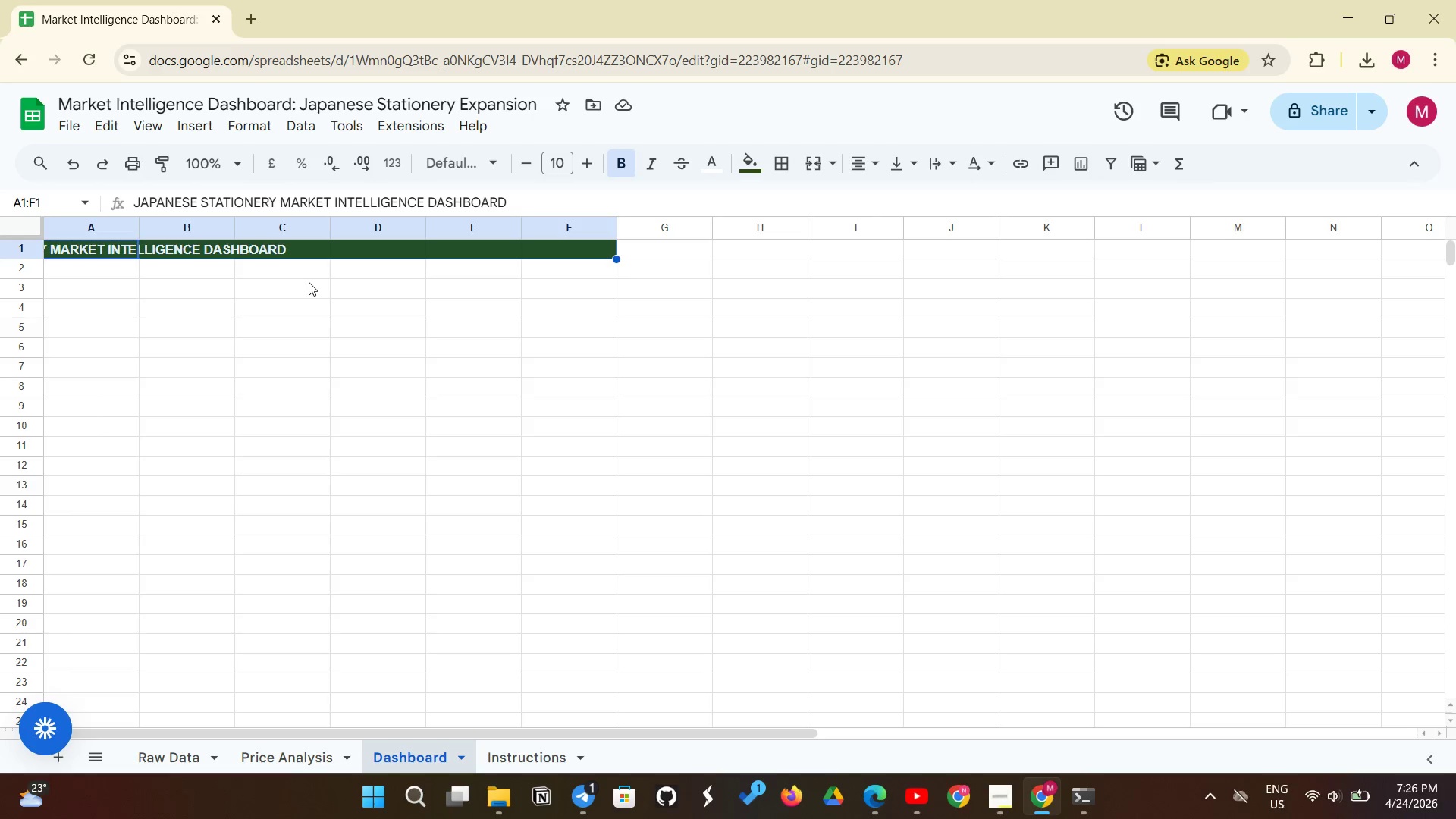 
left_click([308, 284])
 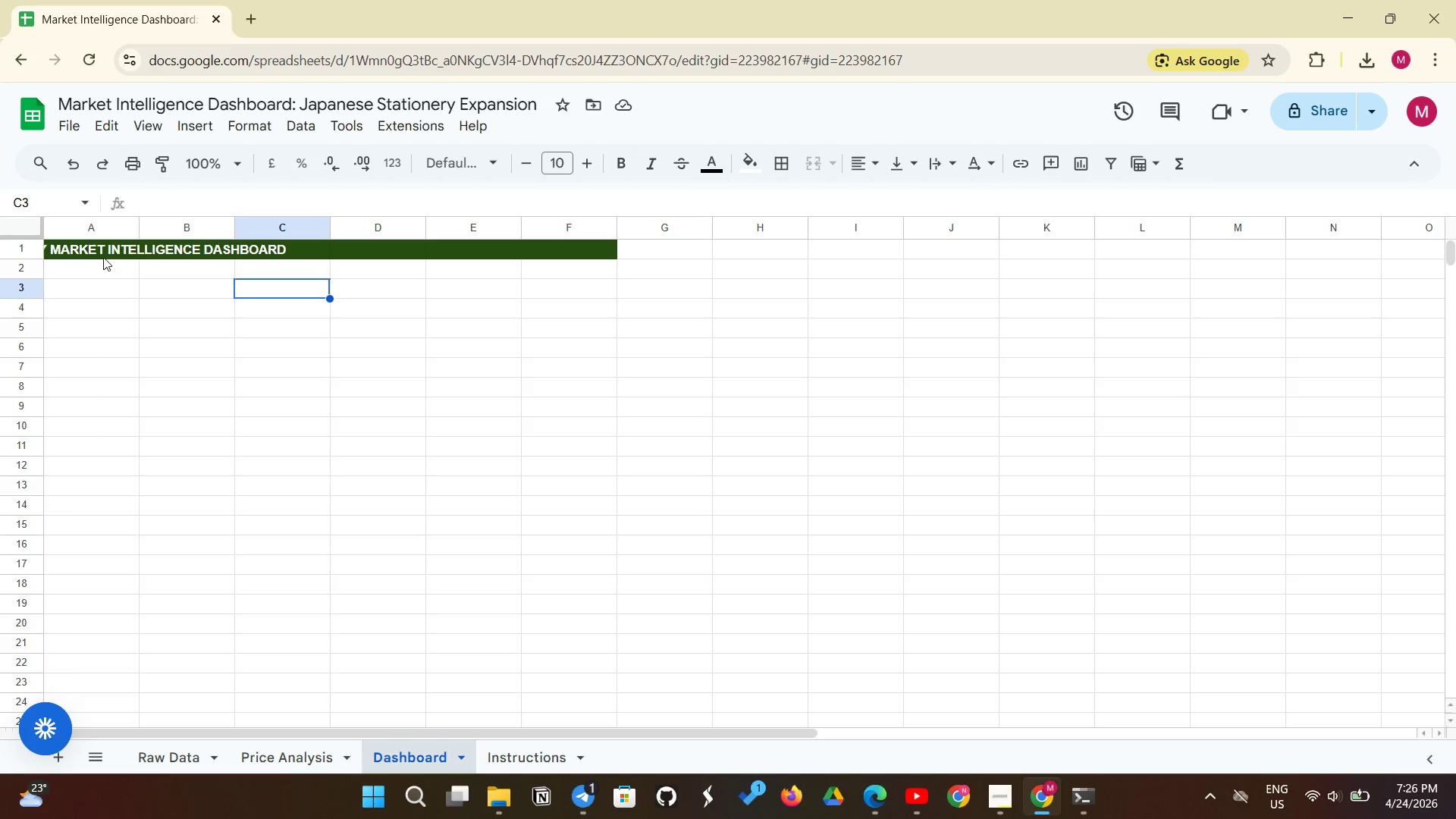 
left_click([106, 255])
 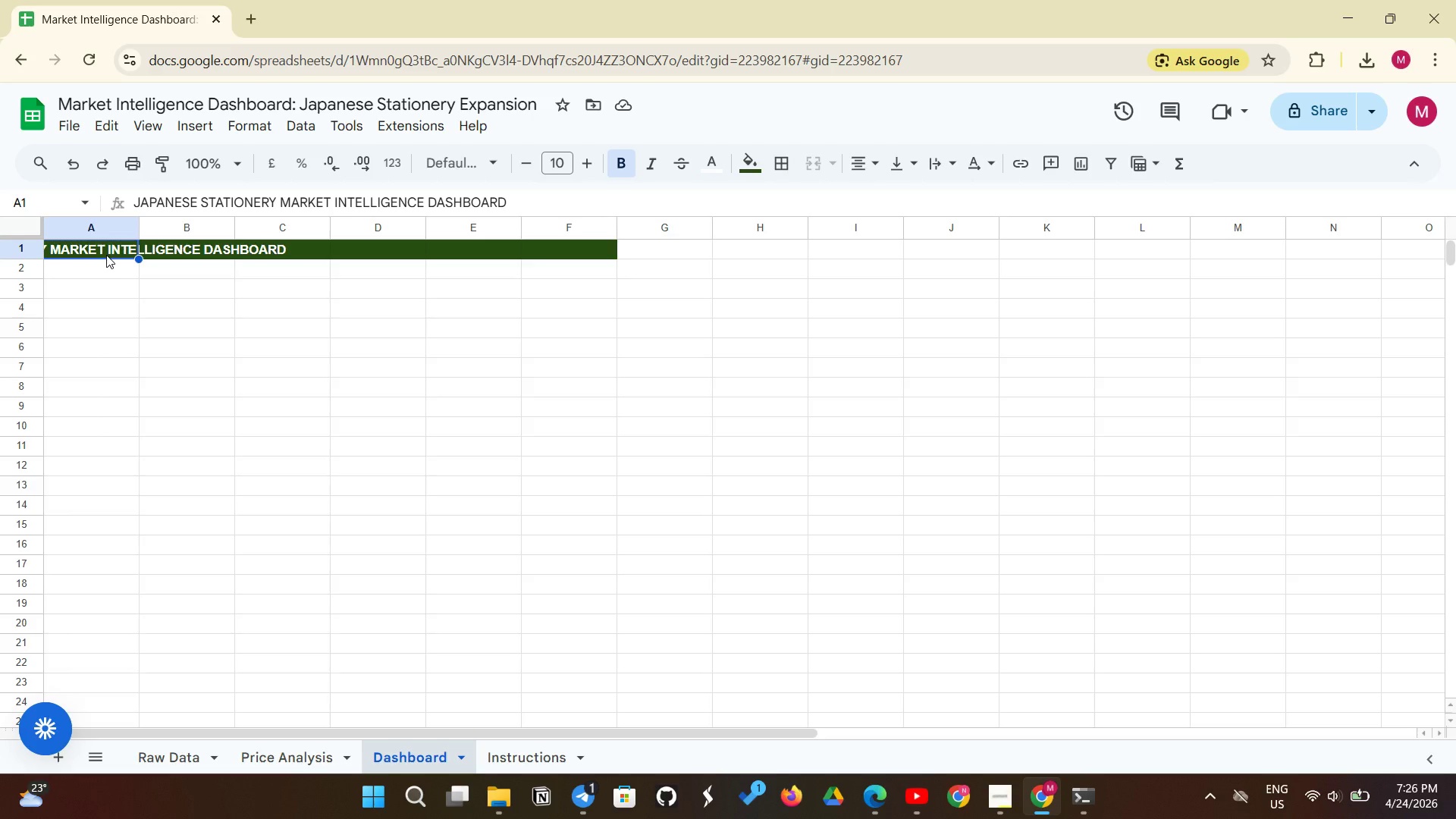 
key(Control+Shift+E)
 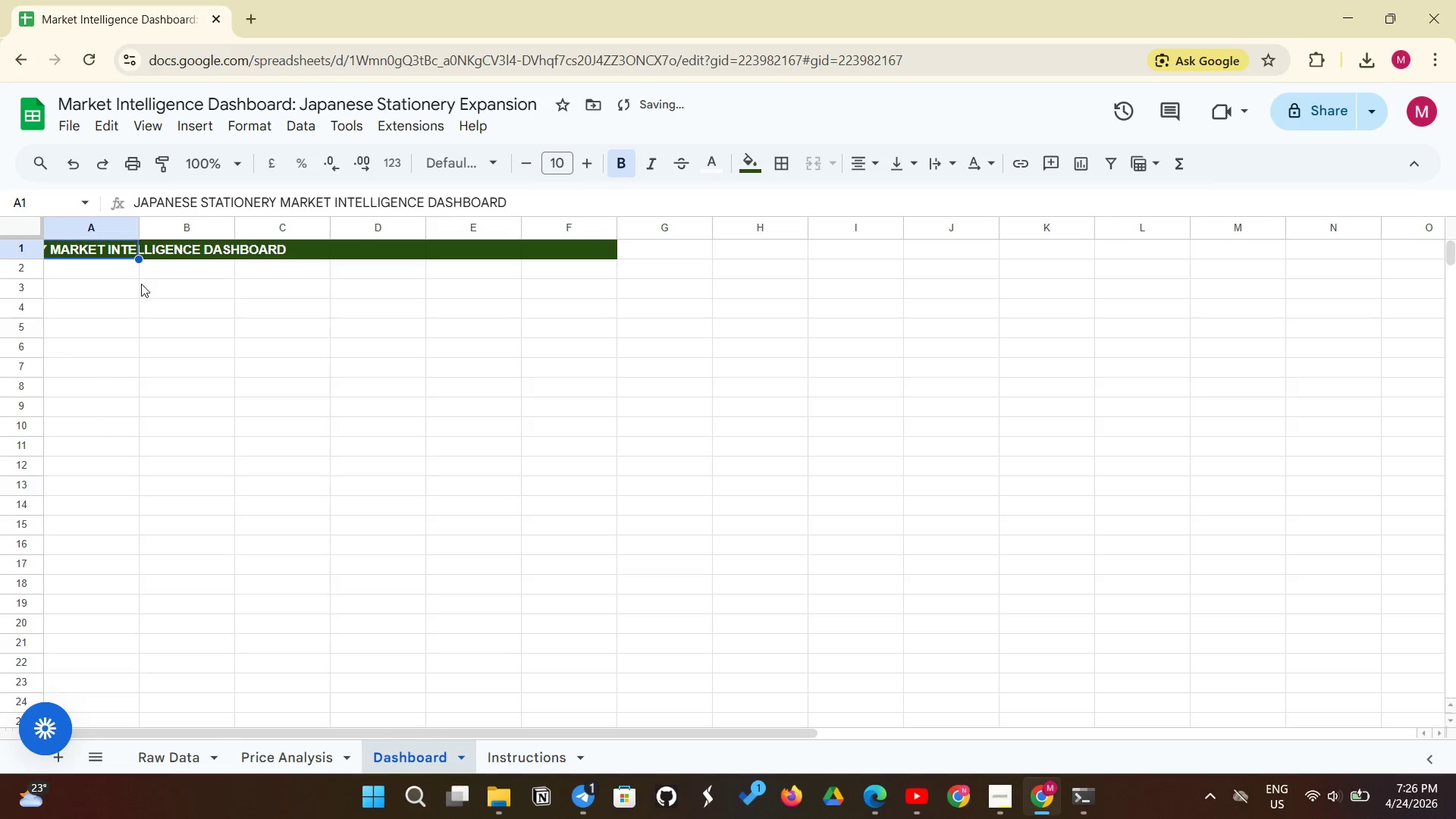 
left_click([141, 284])
 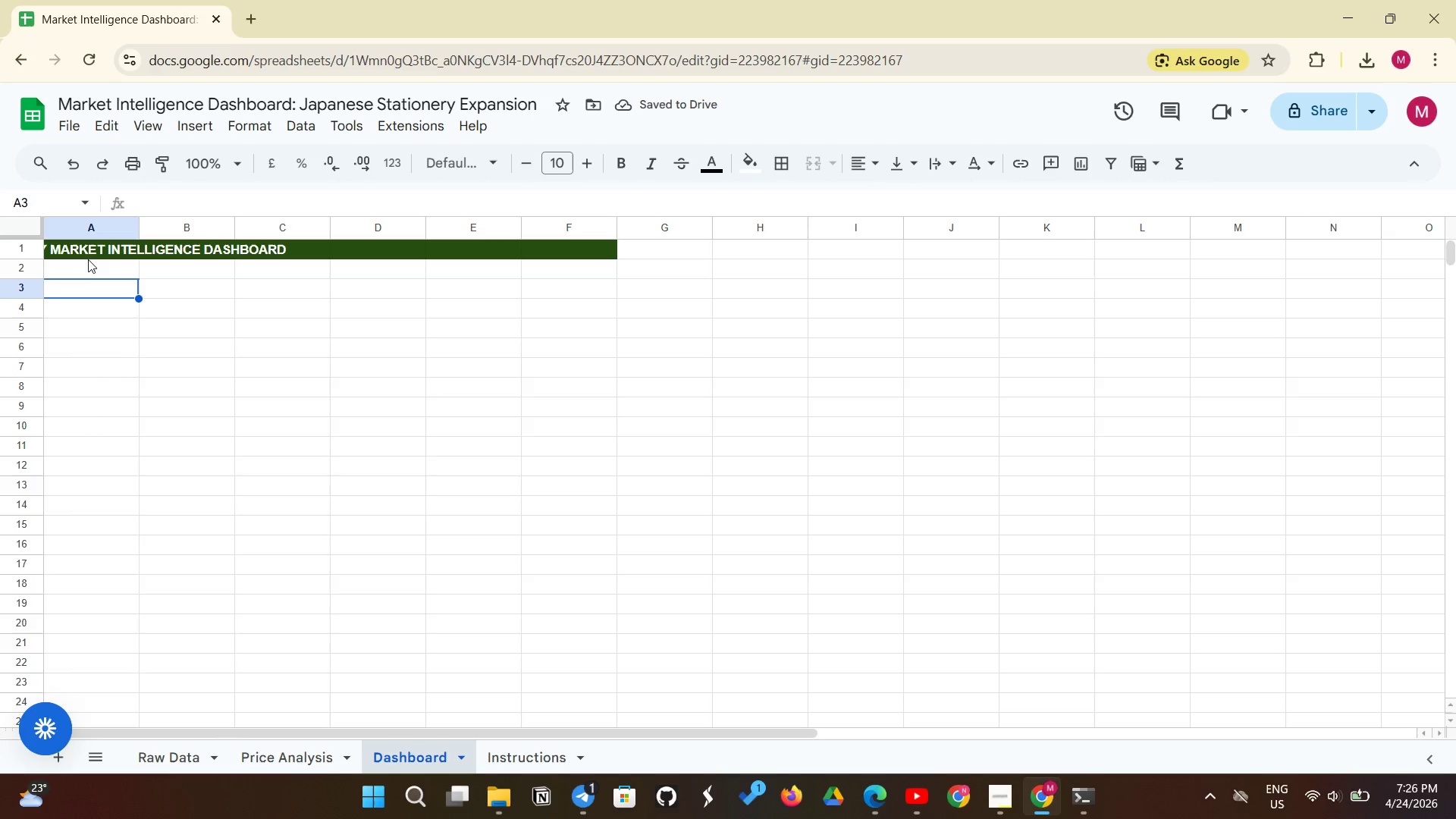 
left_click([93, 249])
 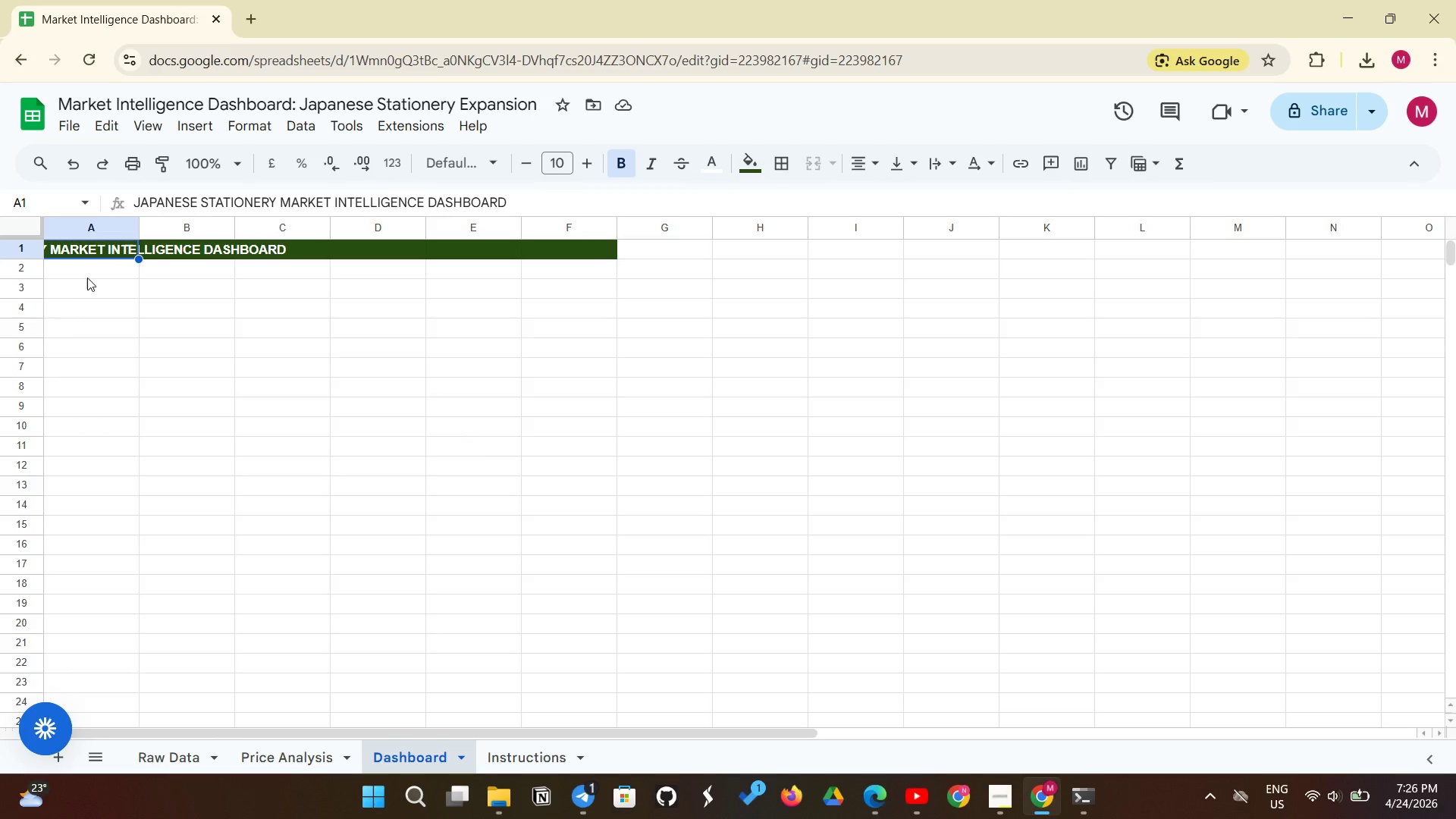 
left_click_drag(start_coordinate=[112, 253], to_coordinate=[608, 260])
 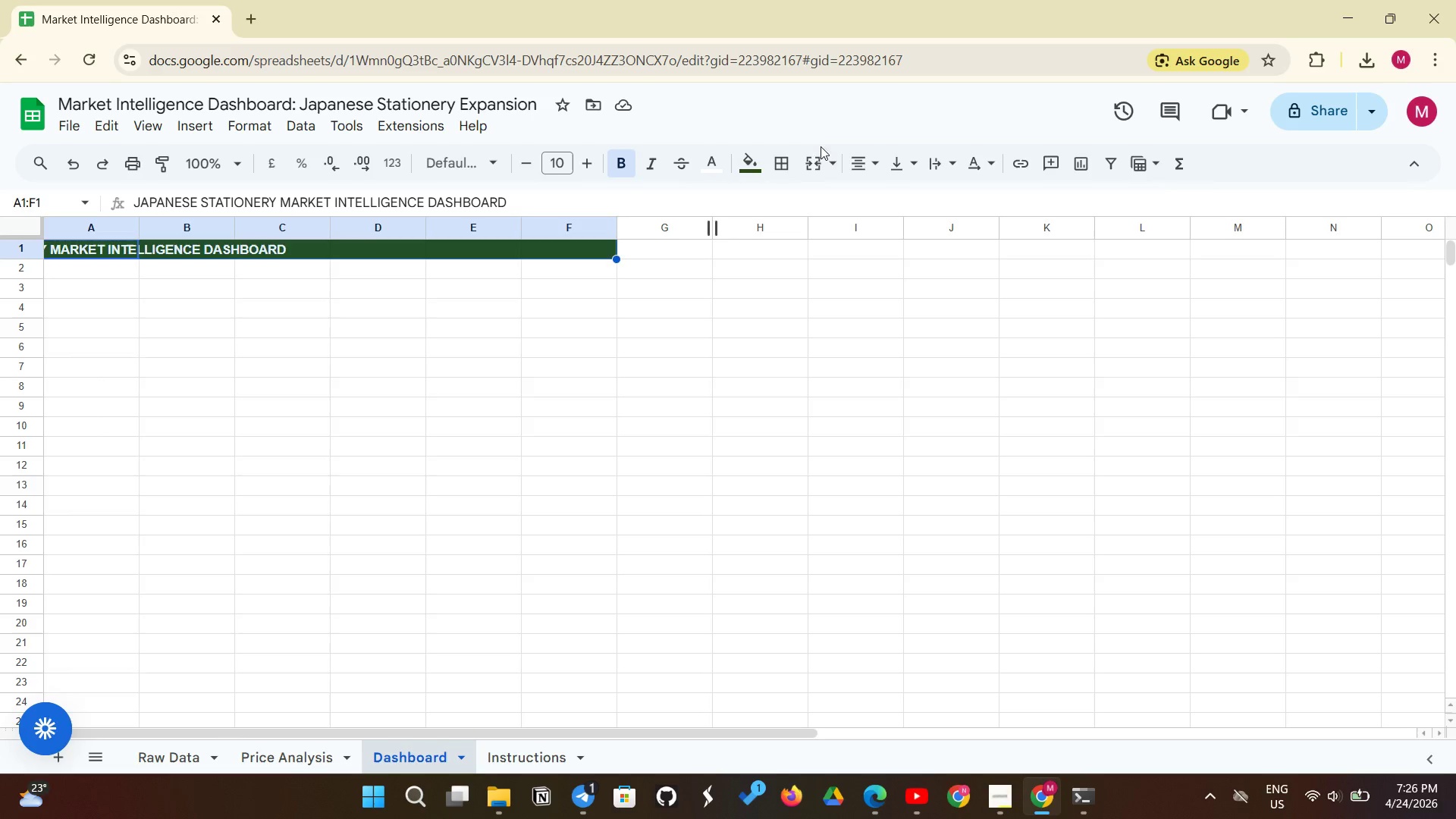 
left_click([815, 159])
 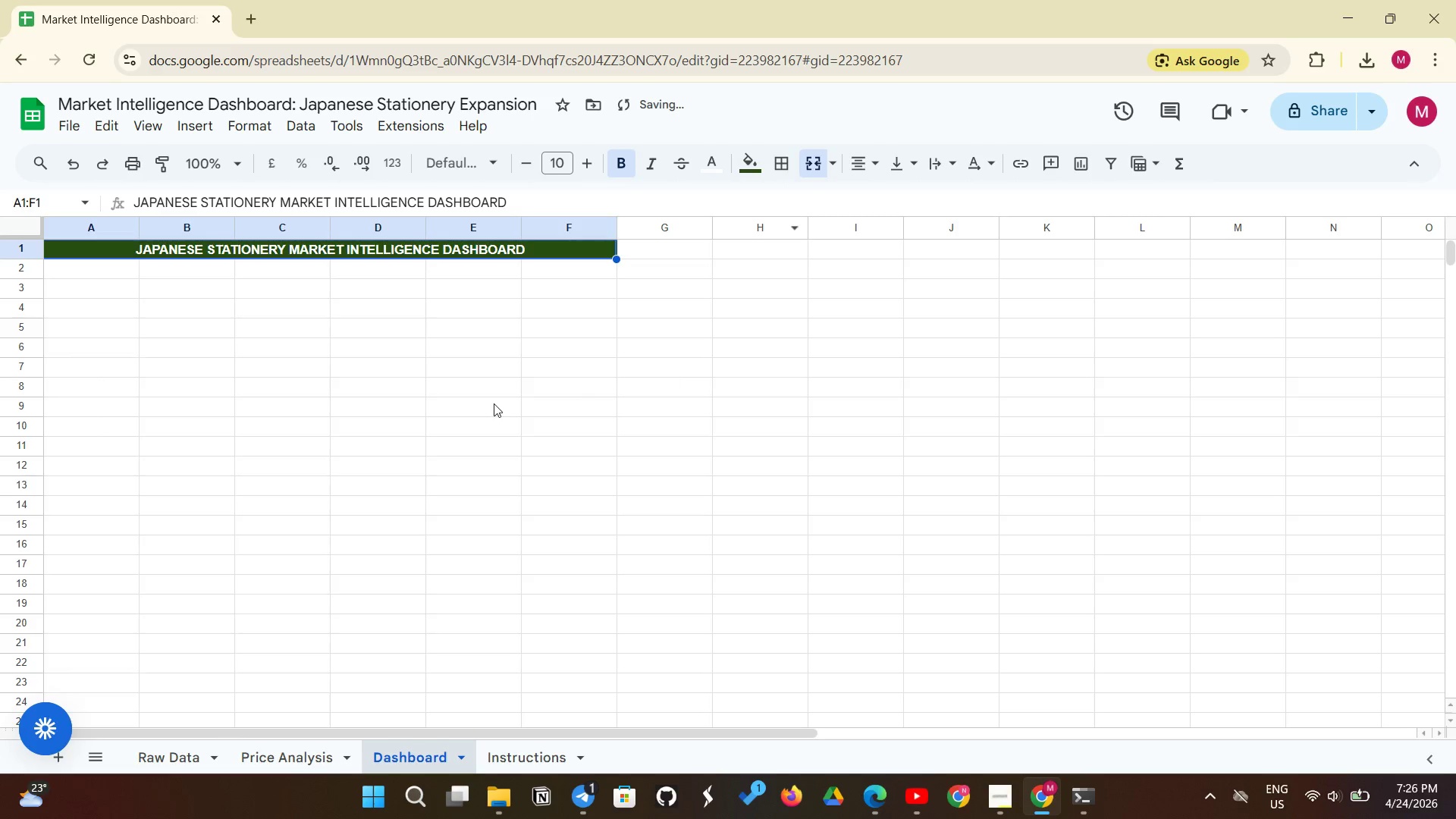 
left_click([493, 403])
 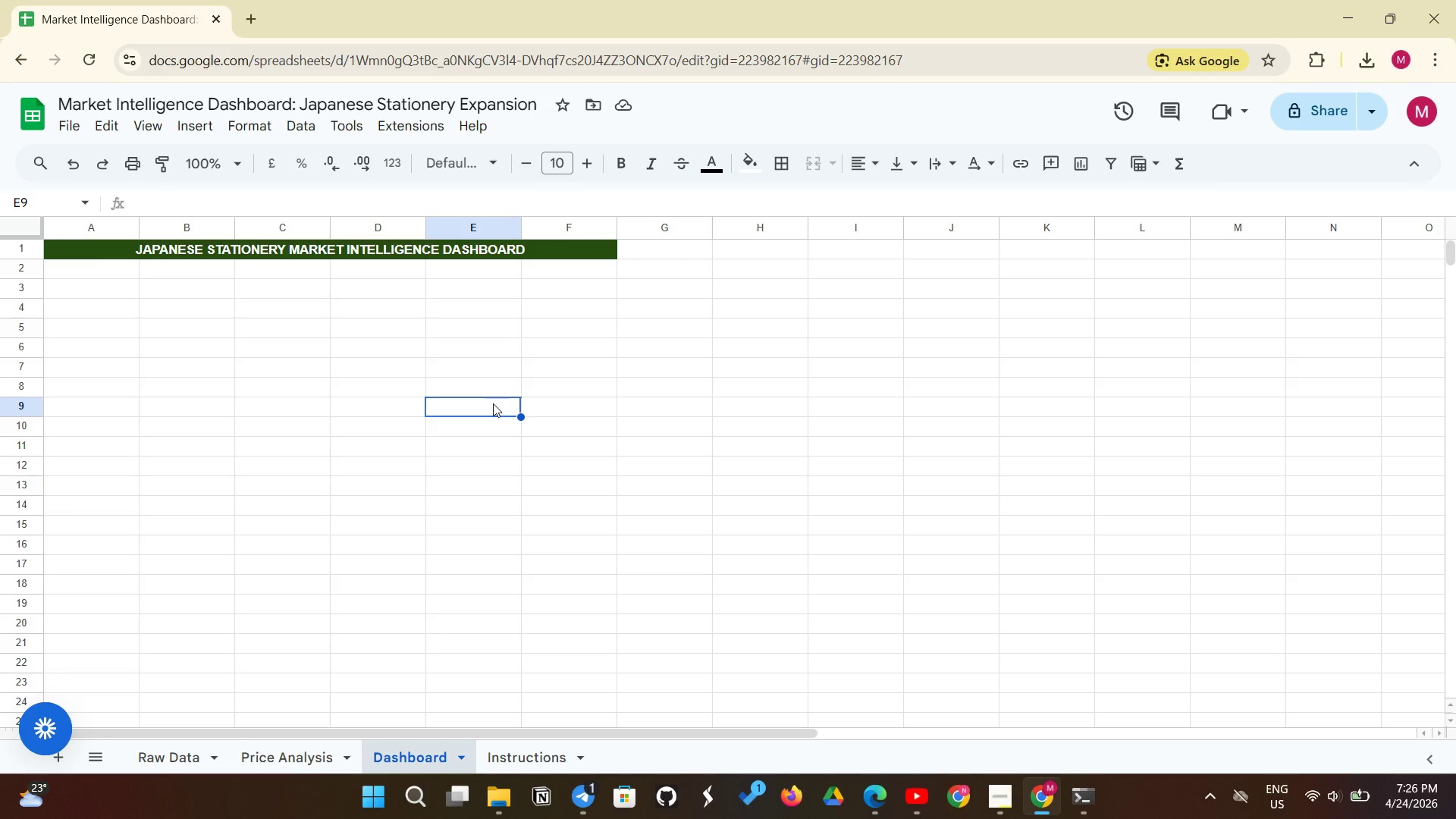 
wait(24.66)
 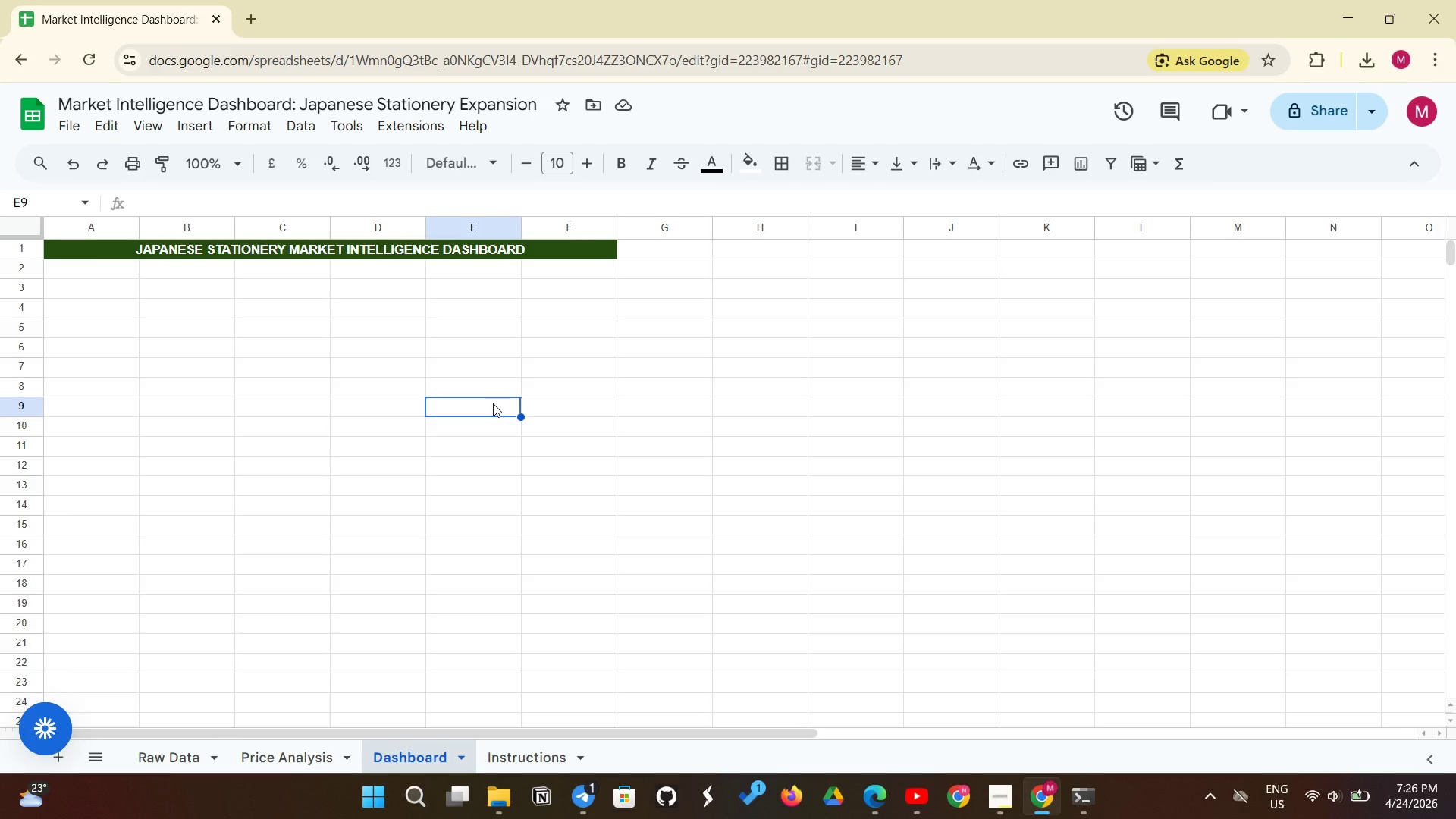 
double_click([591, 172])
 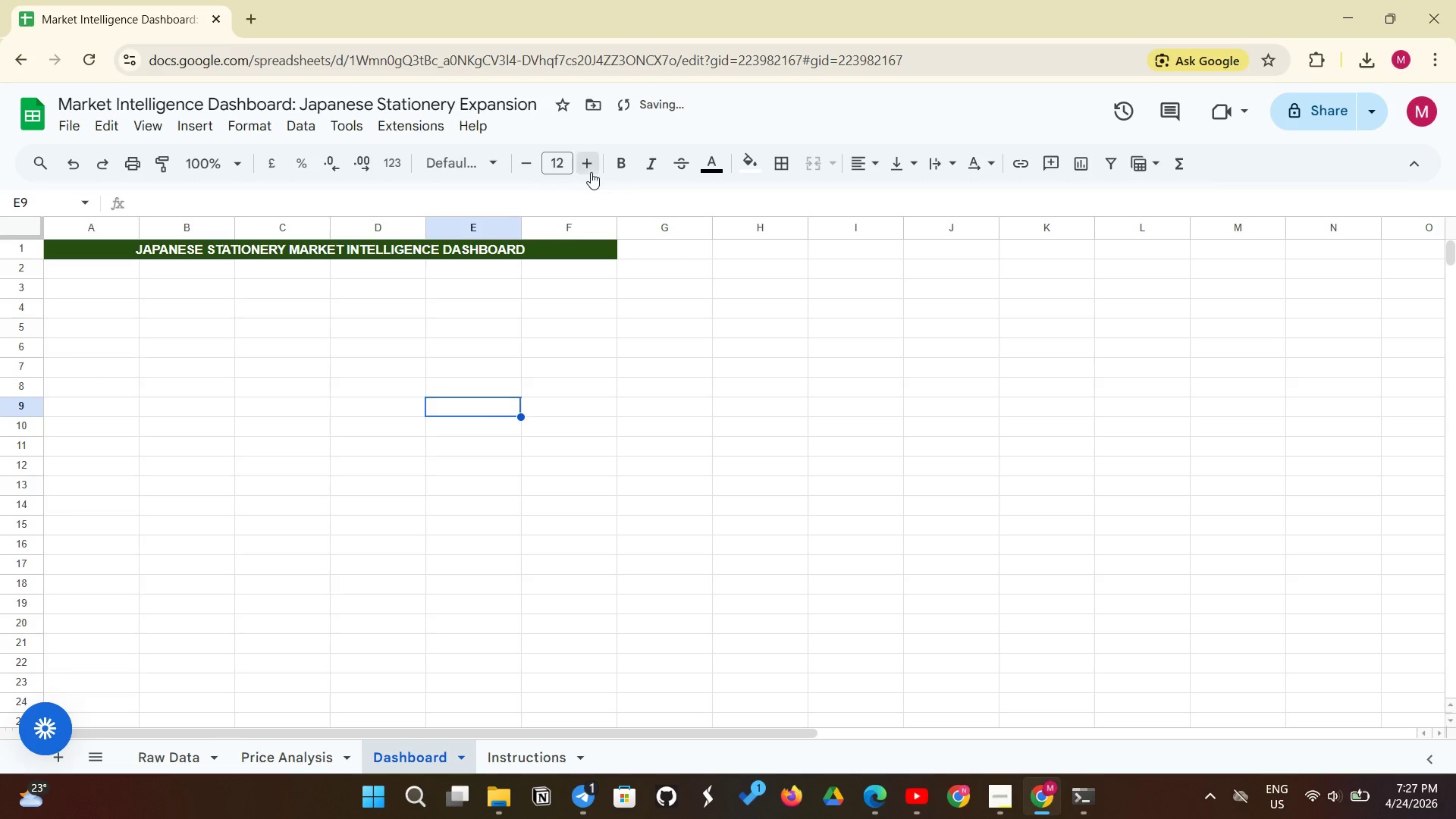 
triple_click([591, 172])
 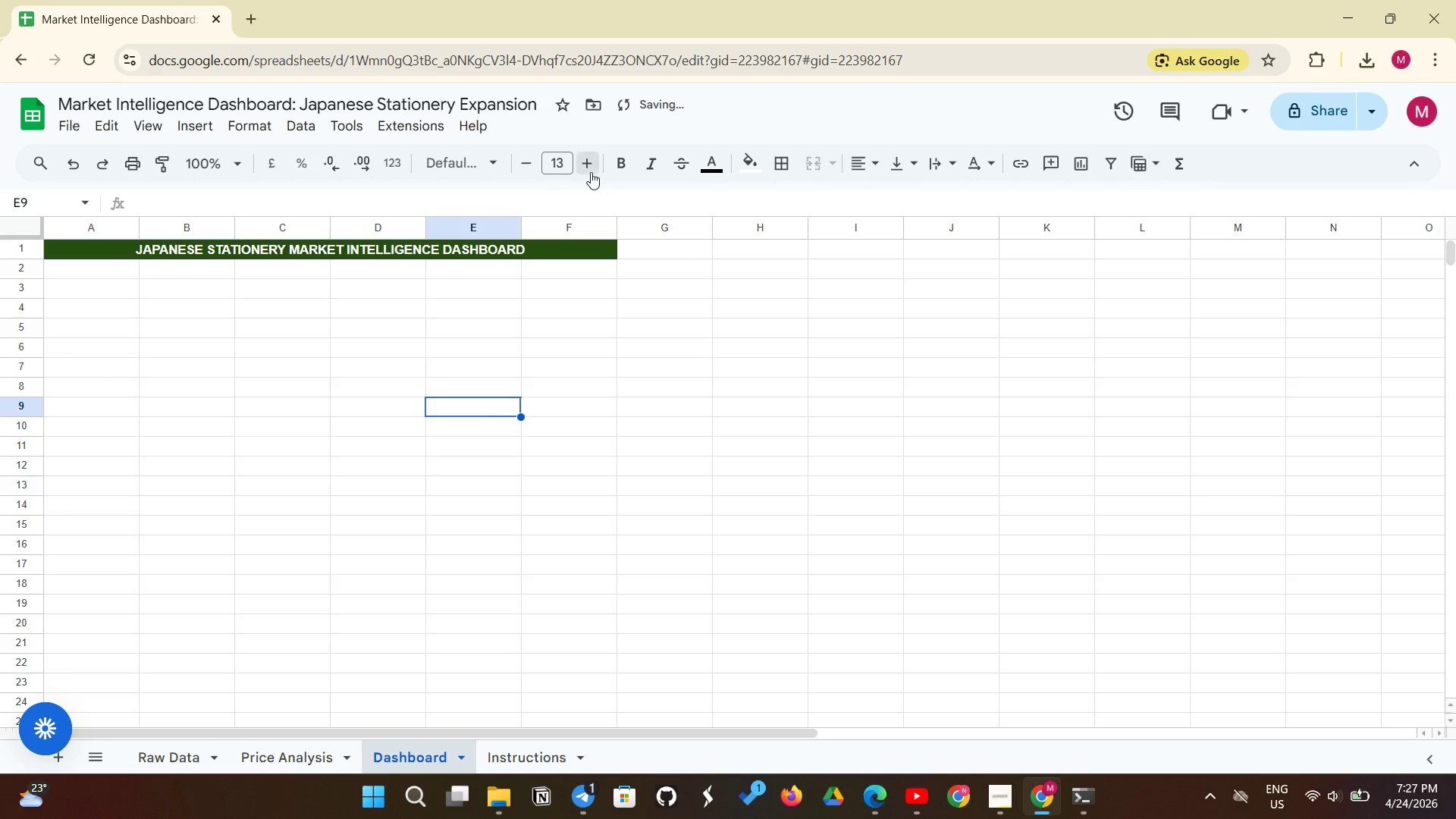 
triple_click([591, 172])
 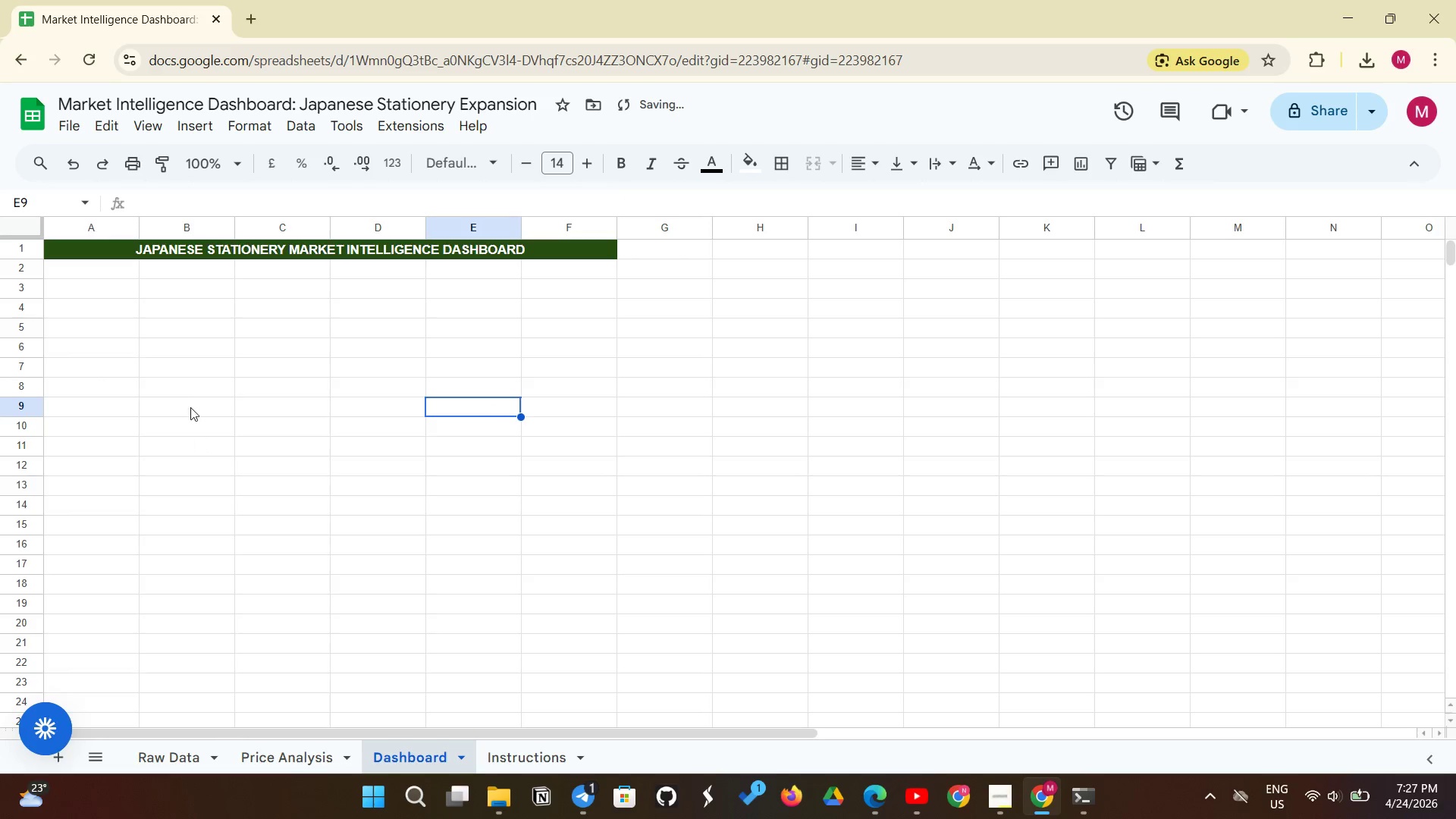 
left_click([183, 388])
 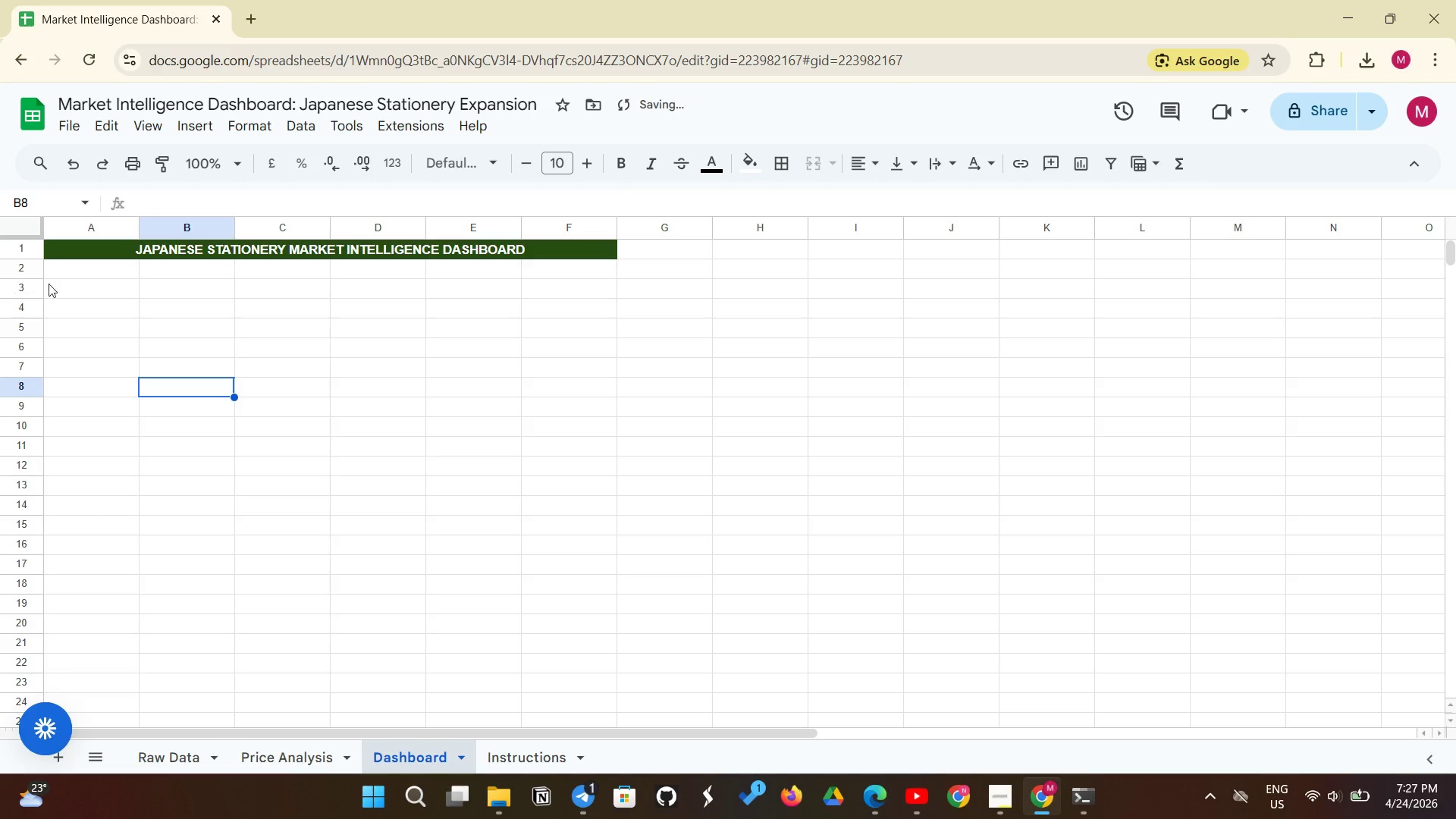 
left_click([78, 275])
 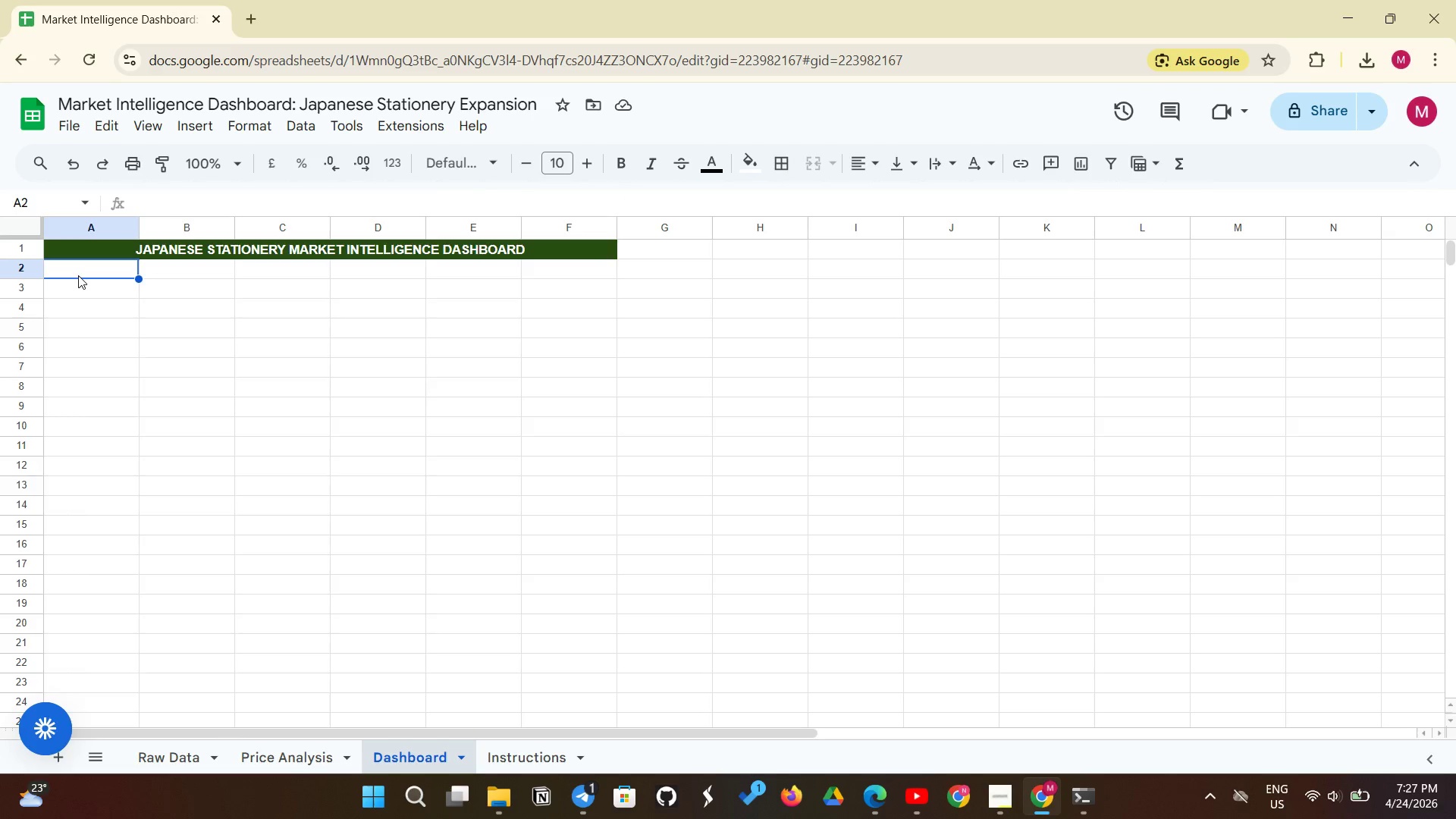 
left_click([68, 292])
 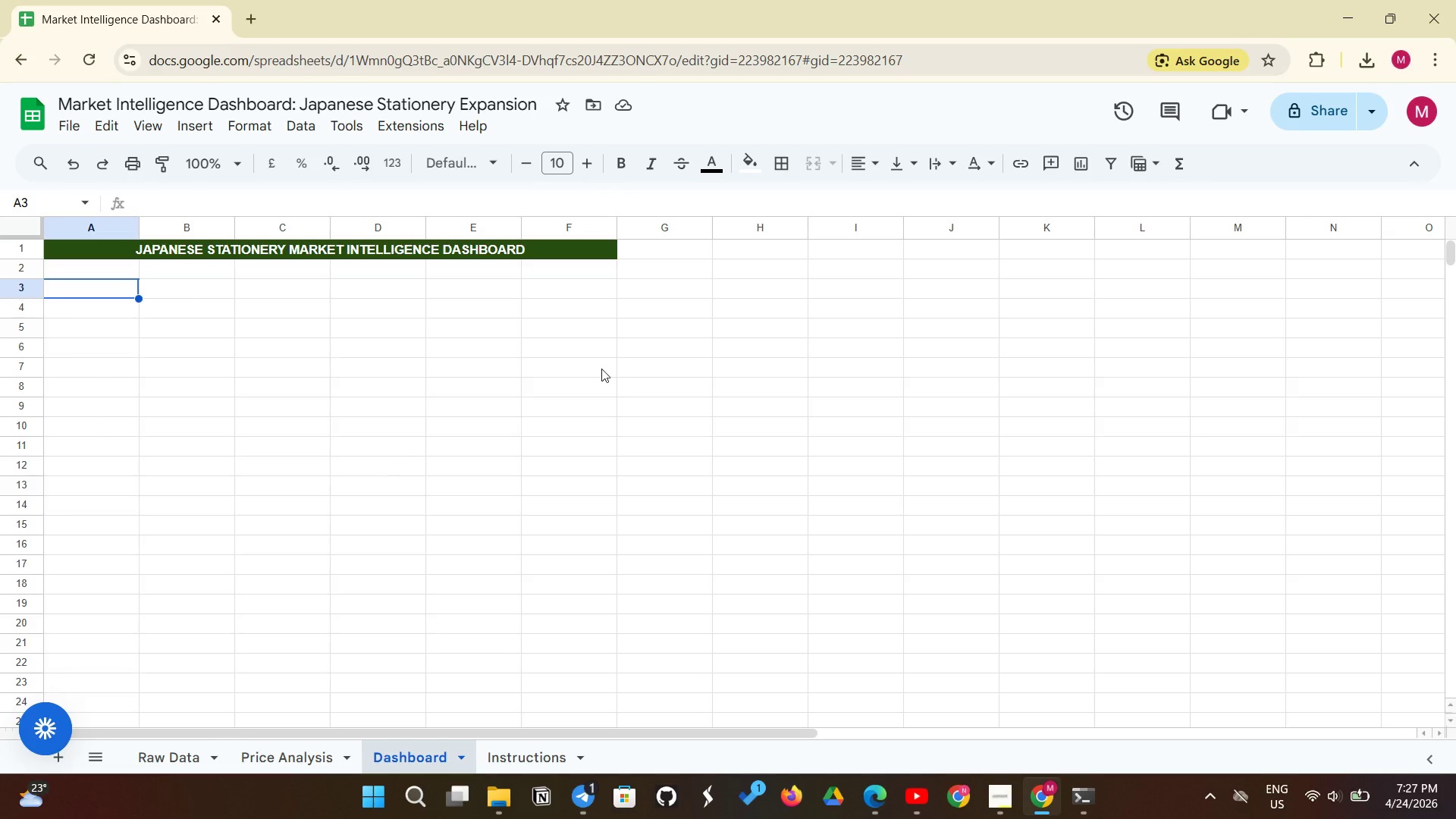 
wait(5.7)
 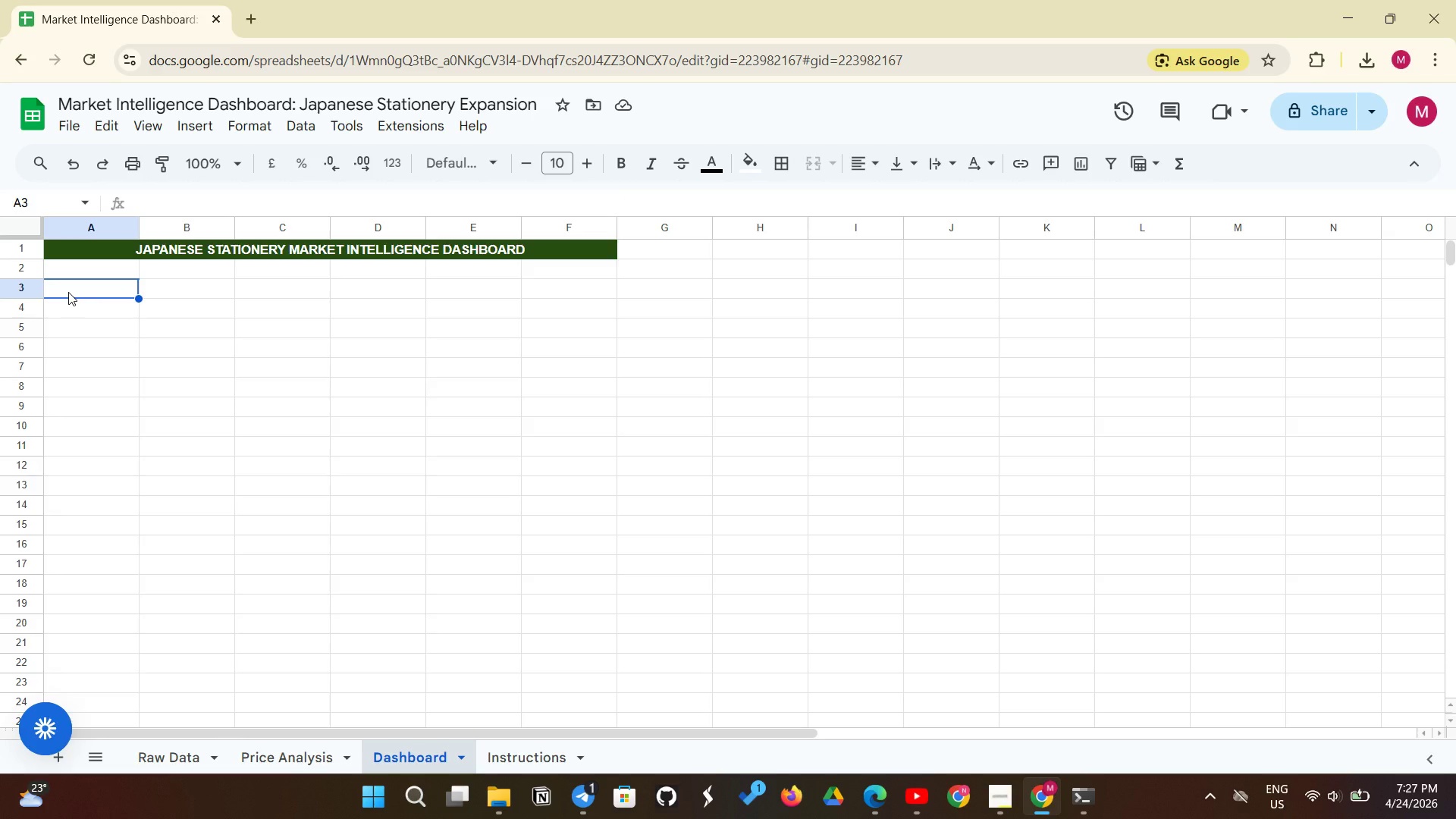 
key(CapsLock)
 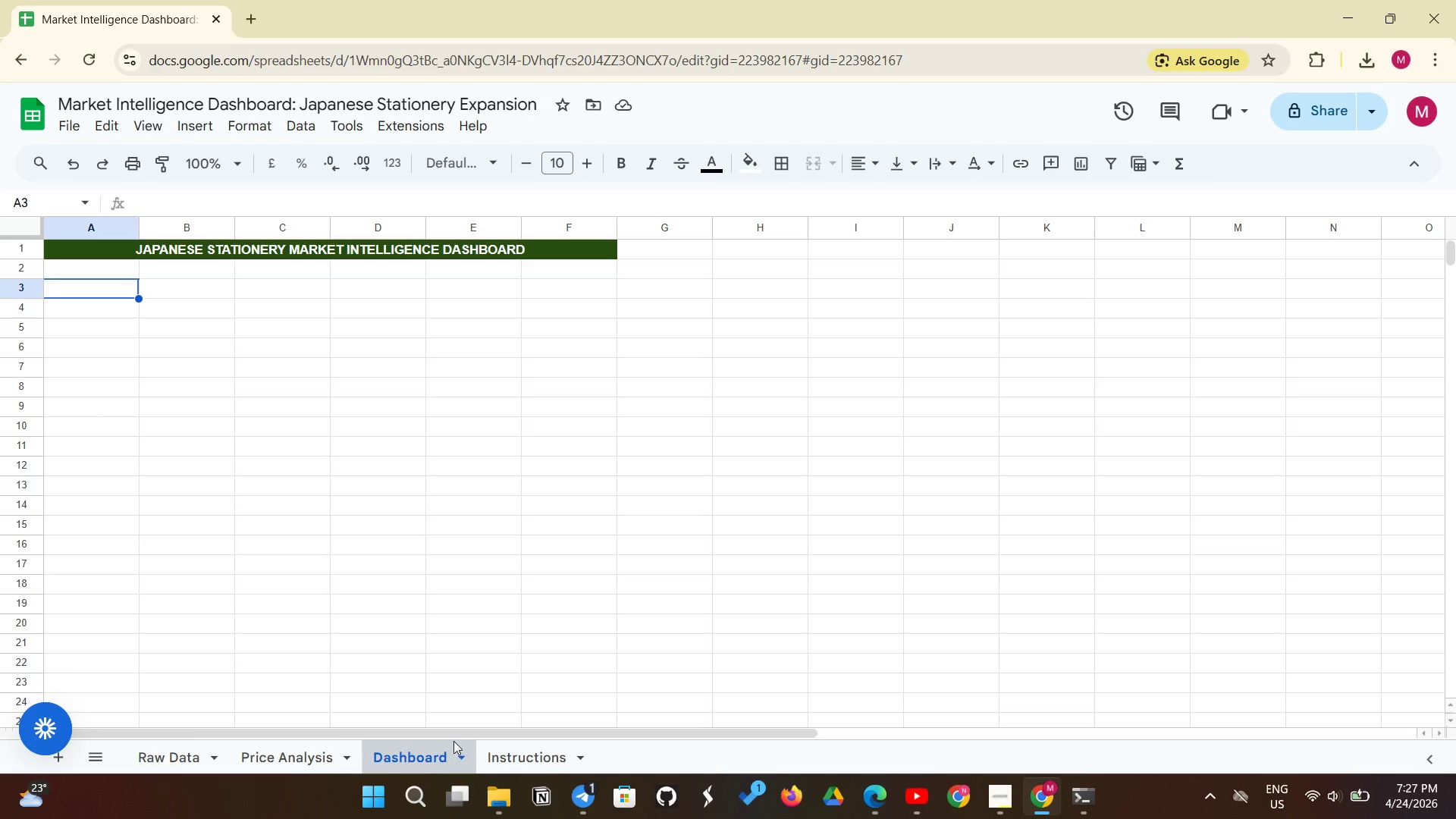 
wait(11.0)
 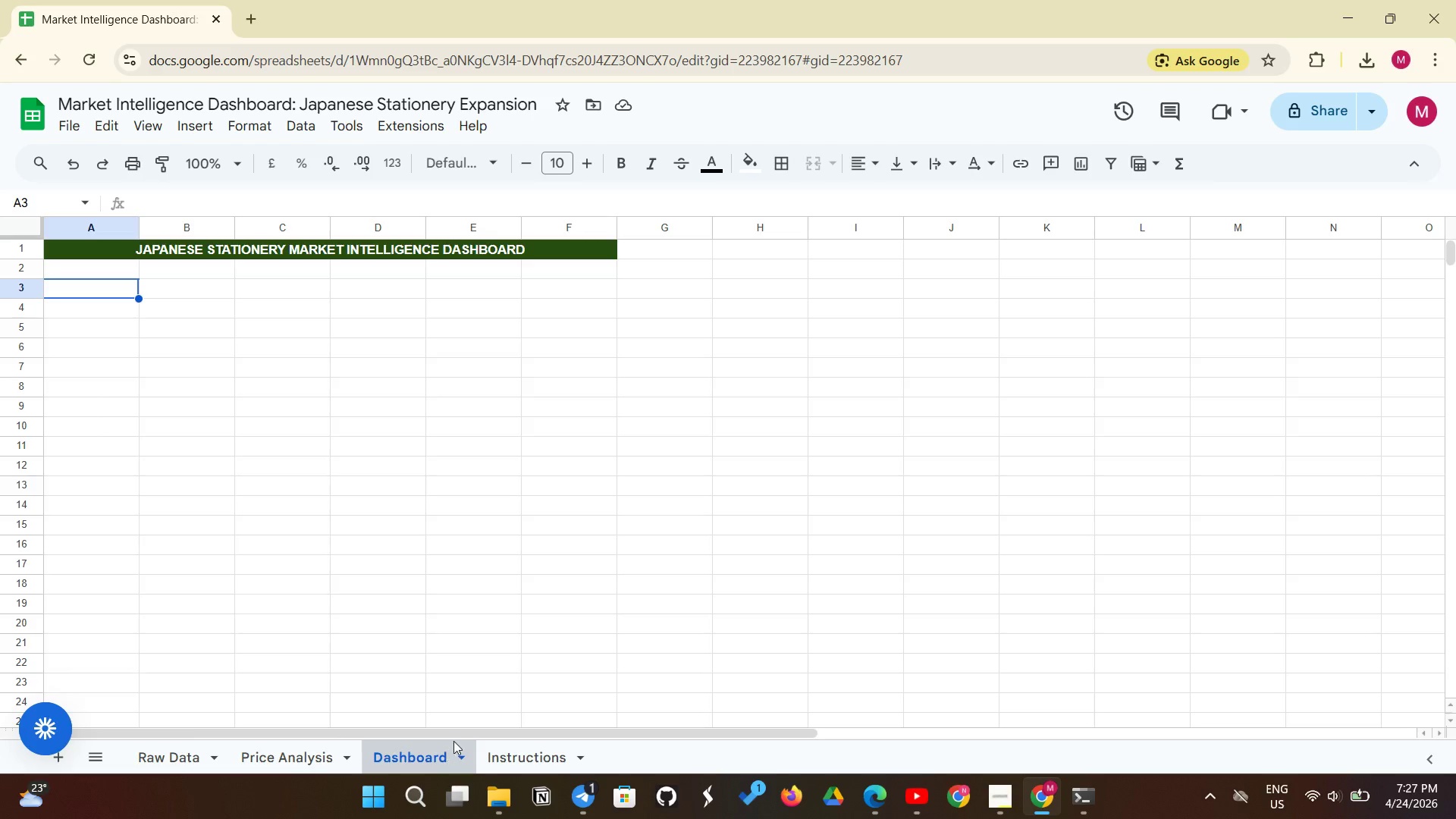 
left_click([89, 290])
 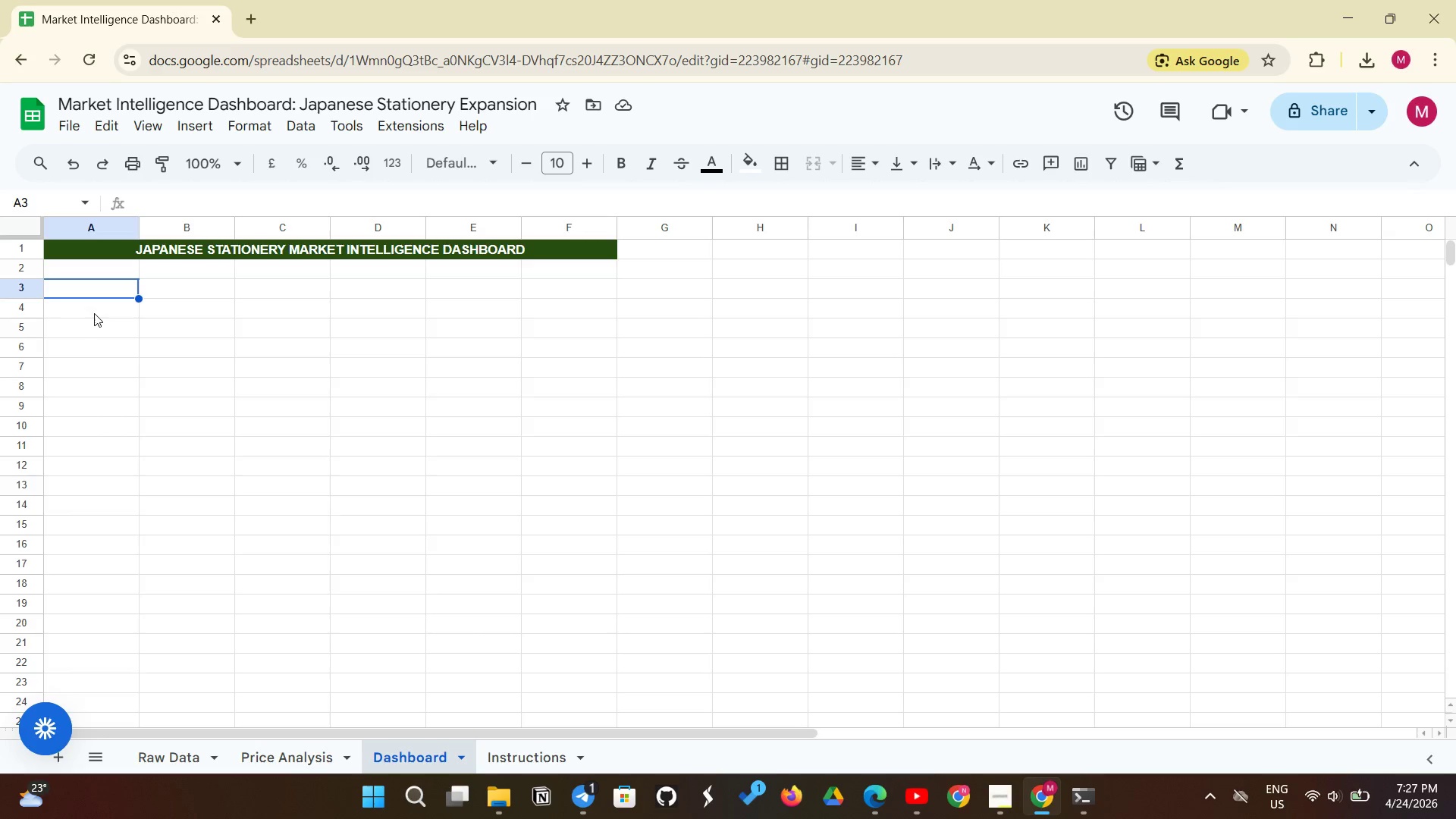 
left_click([95, 313])
 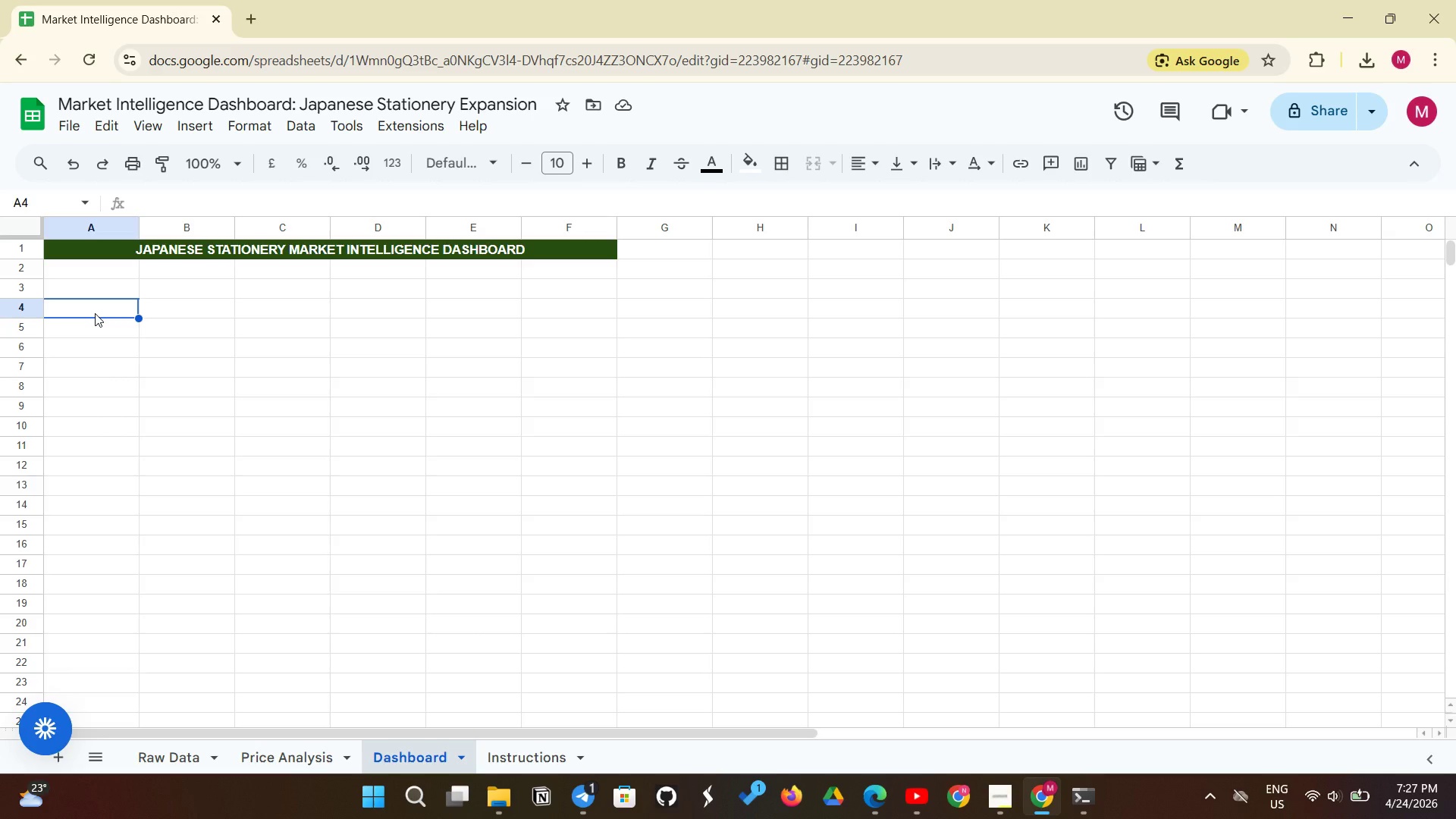 
type(Category )
 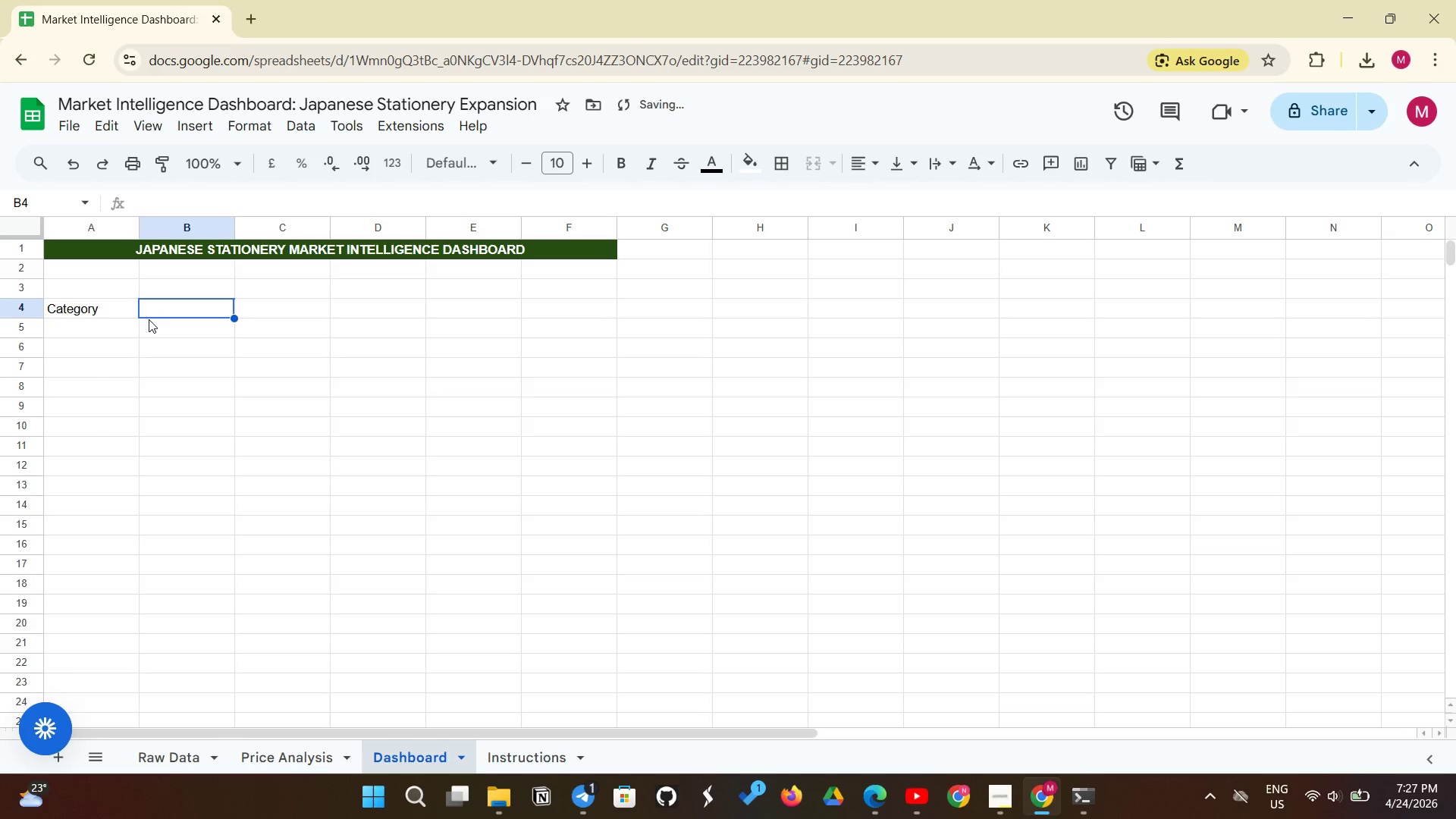 
wait(5.5)
 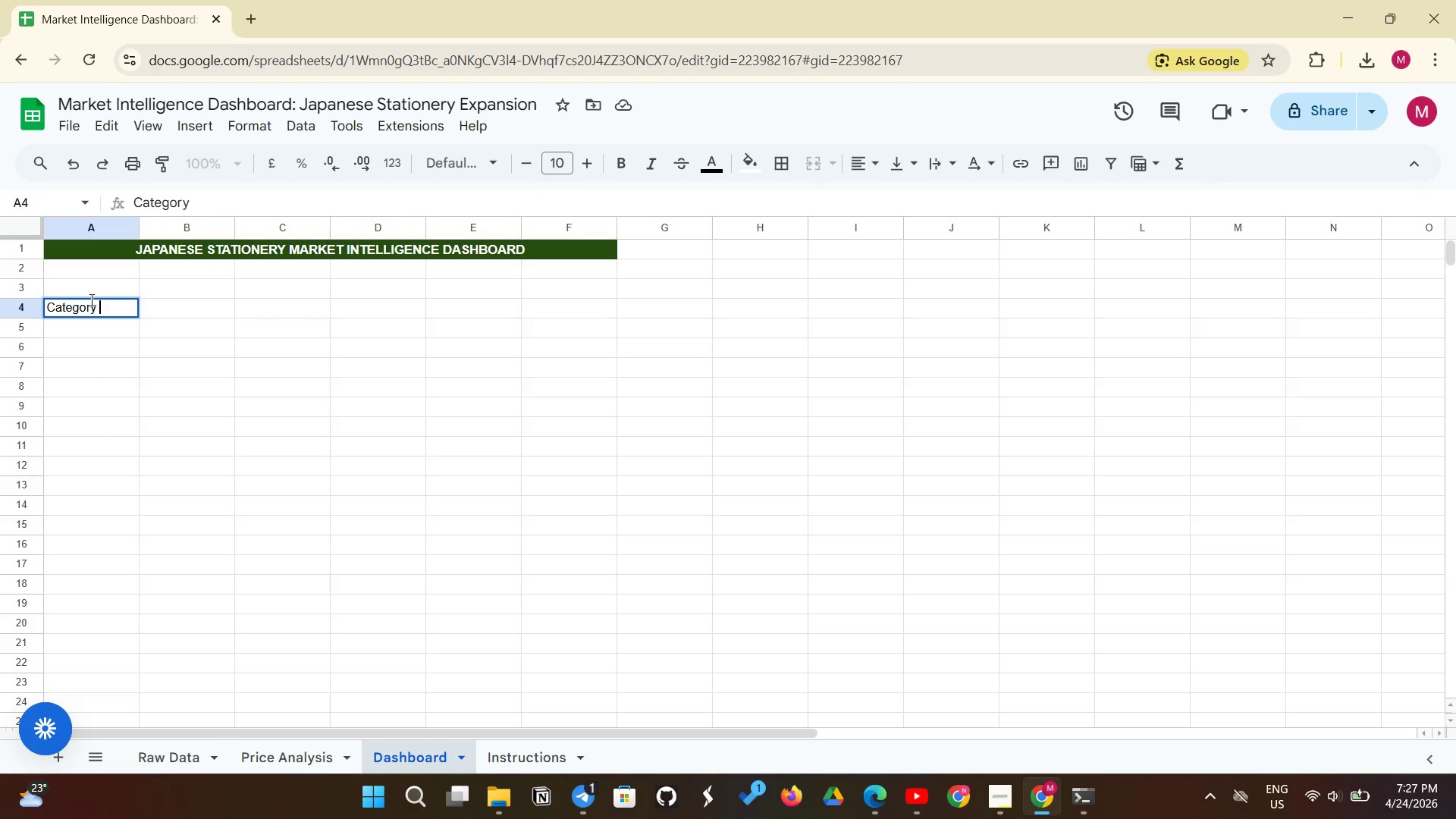 
type(Ac)
key(Backspace)
type(verage Price)
 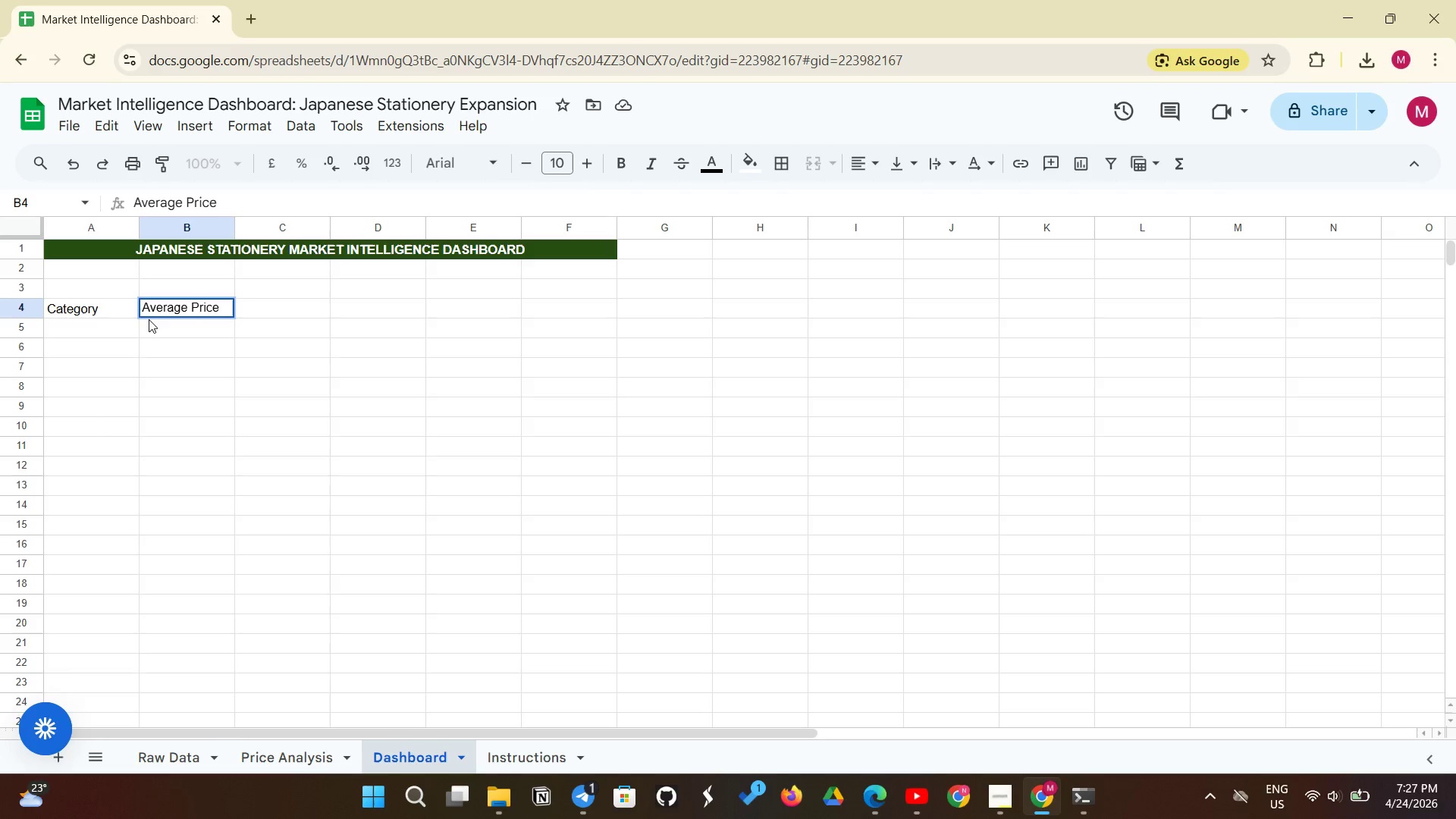 
key(Enter)
 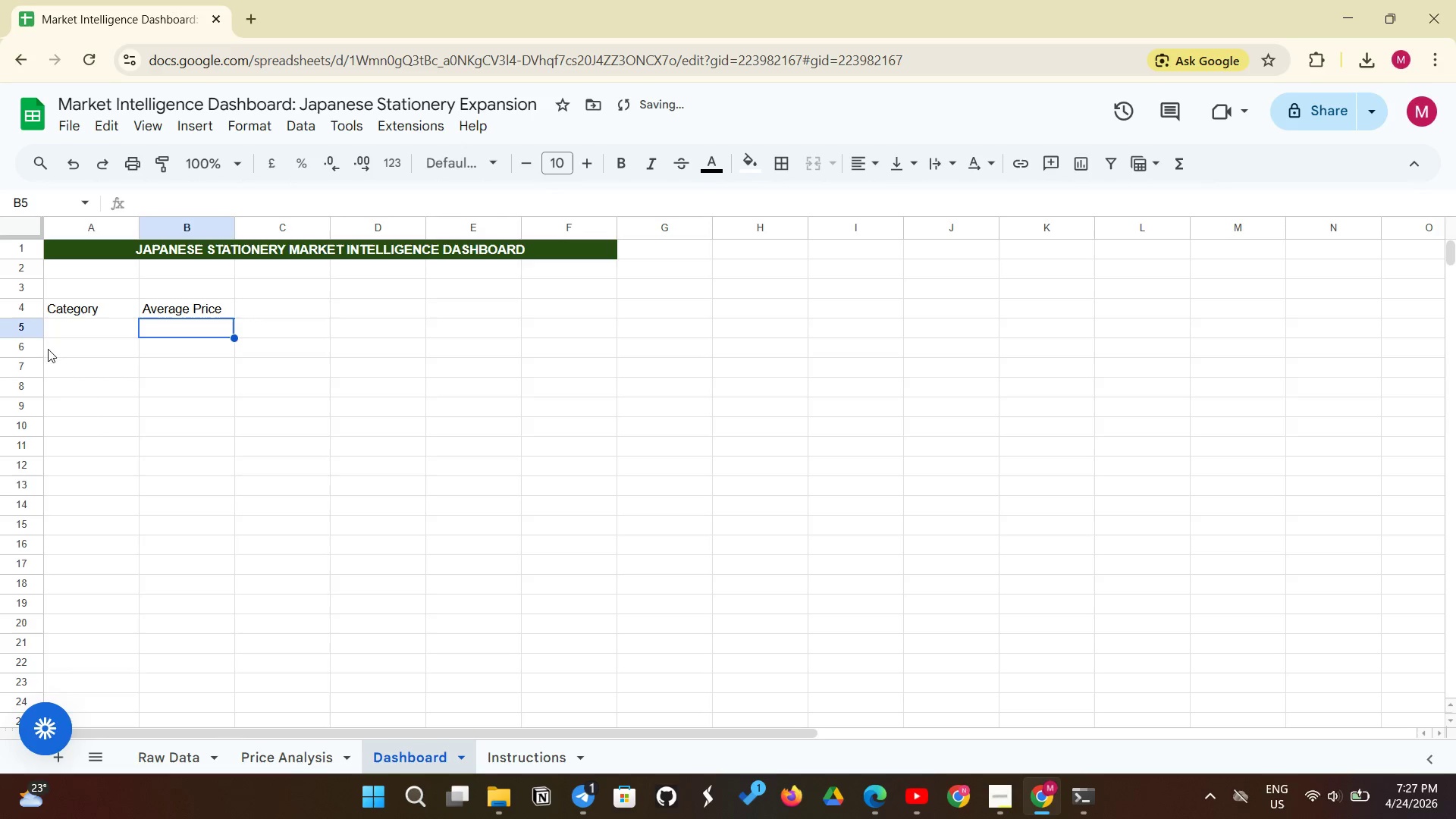 
left_click([95, 333])
 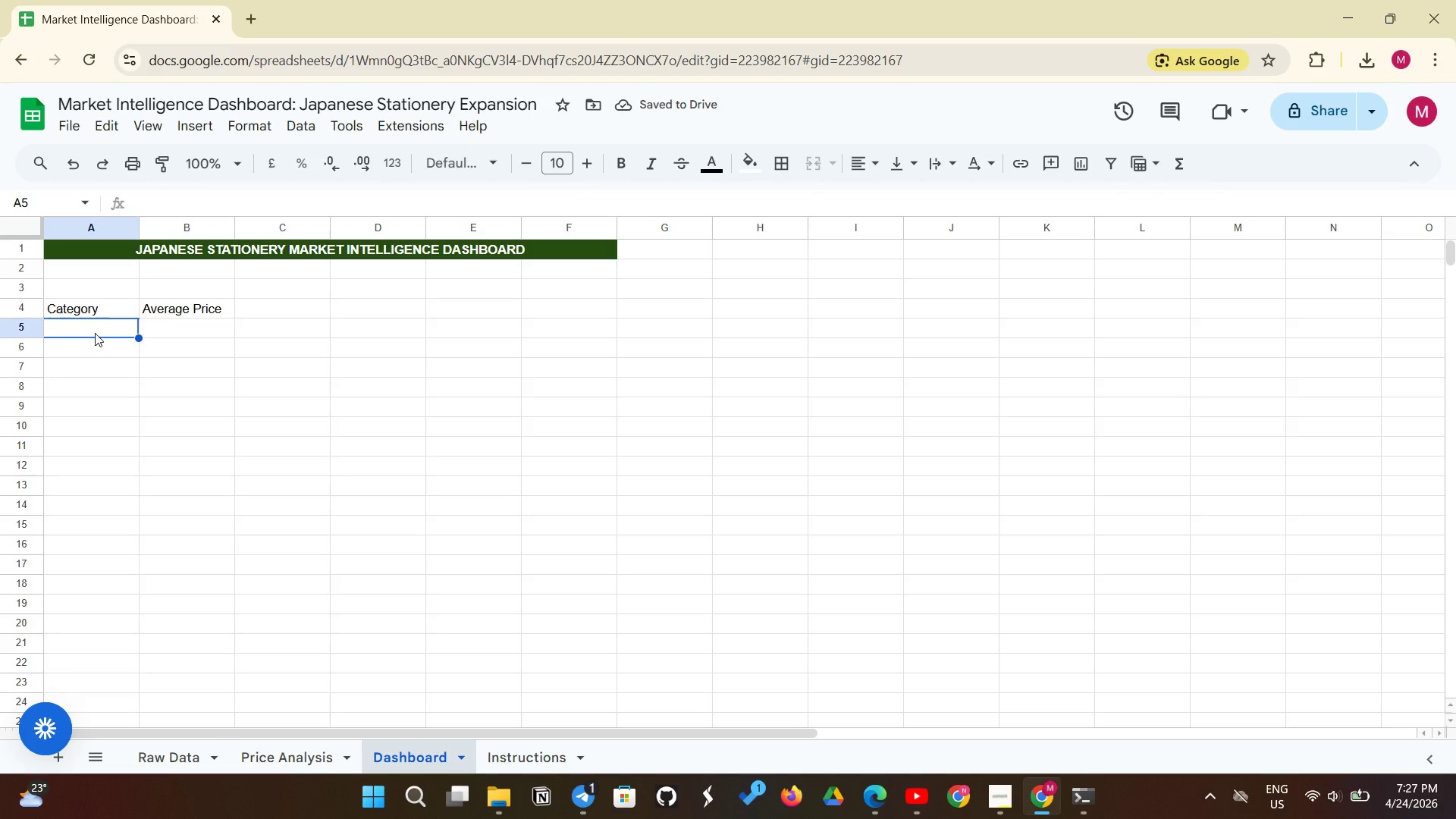 
type(=SORT(UNIQUE('Raw Data'!C2:C)))
 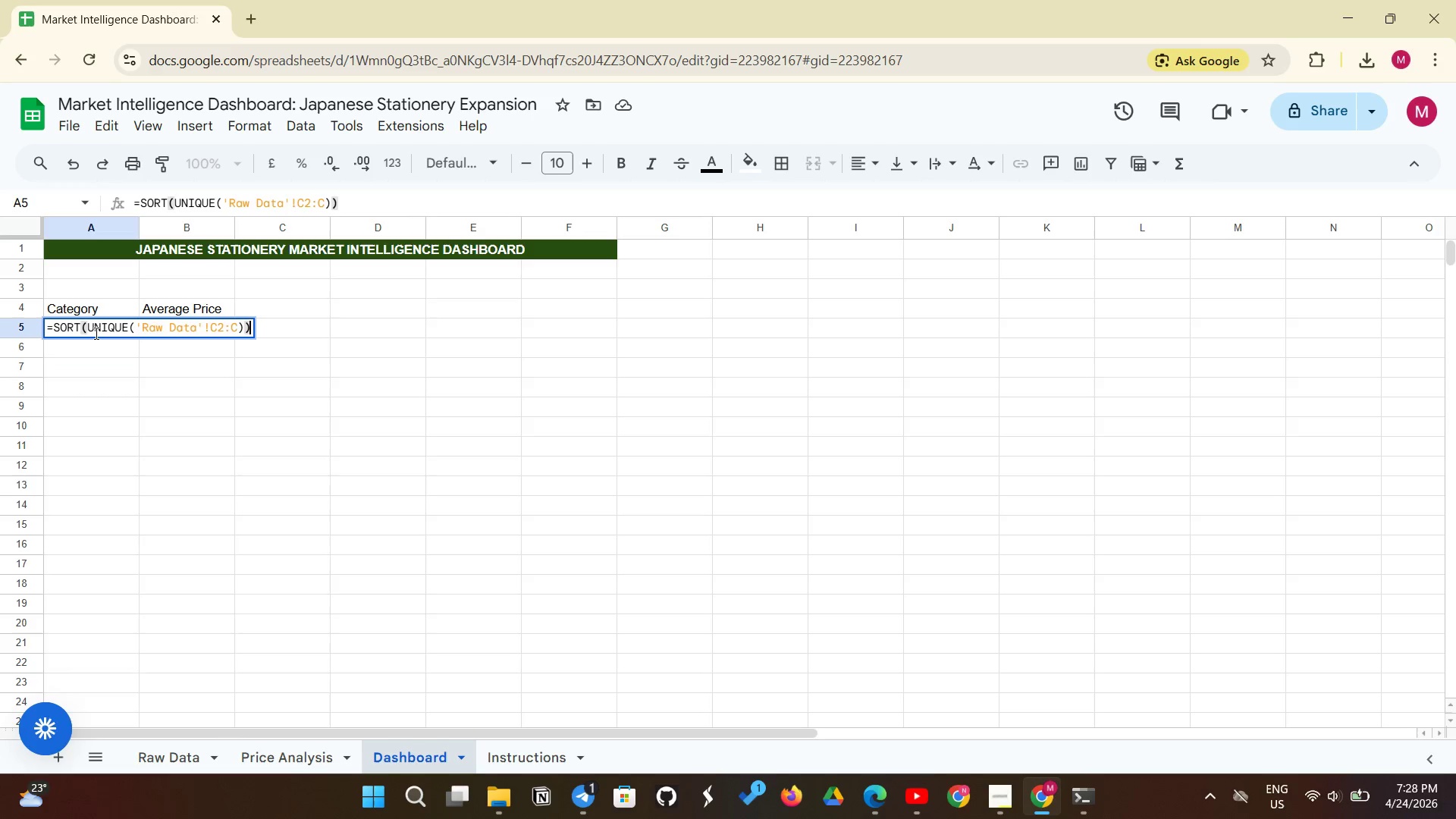 
key(Enter)
 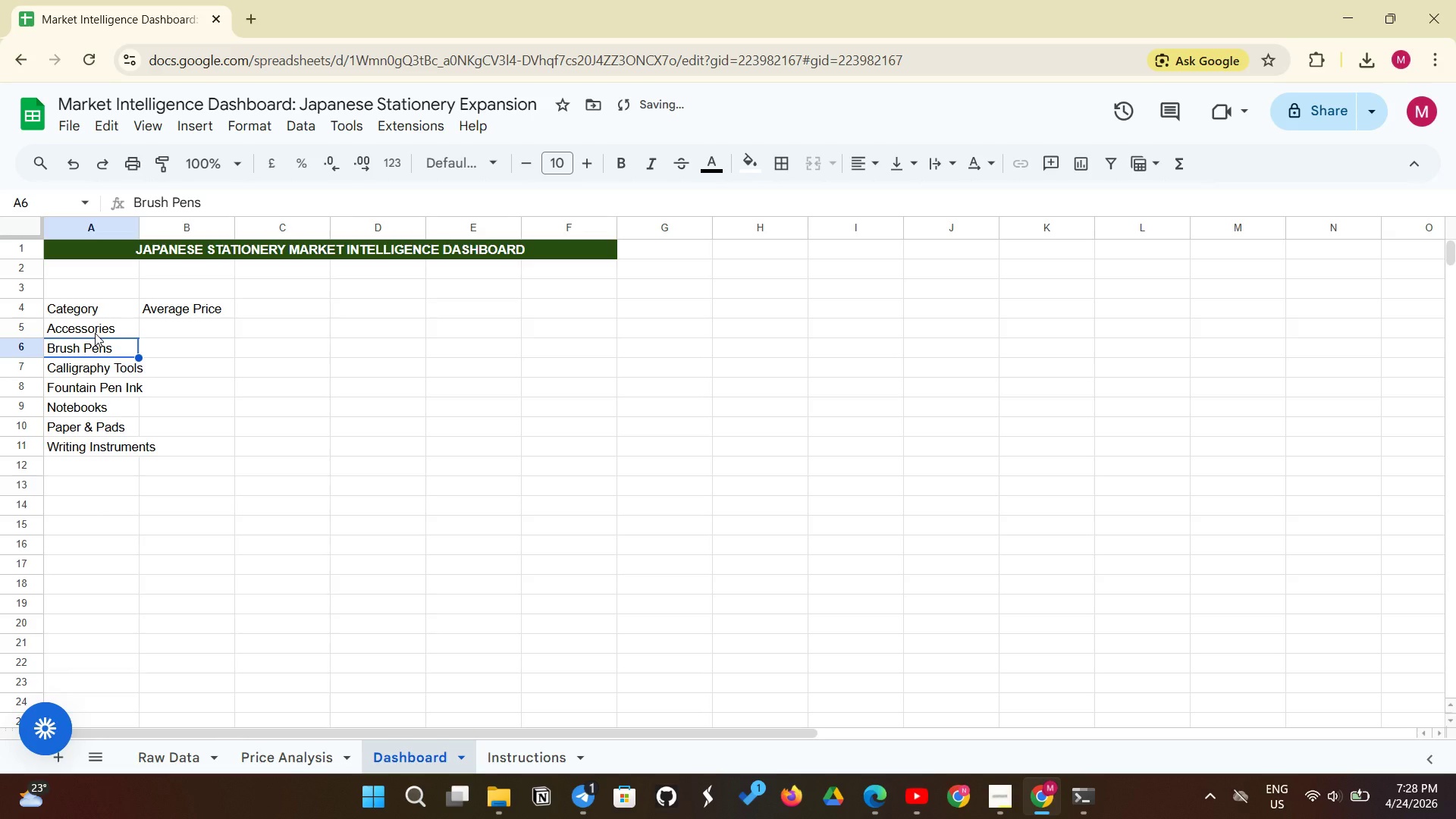 
scroll: coordinate [95, 333], scroll_direction: up, amount: 2.0
 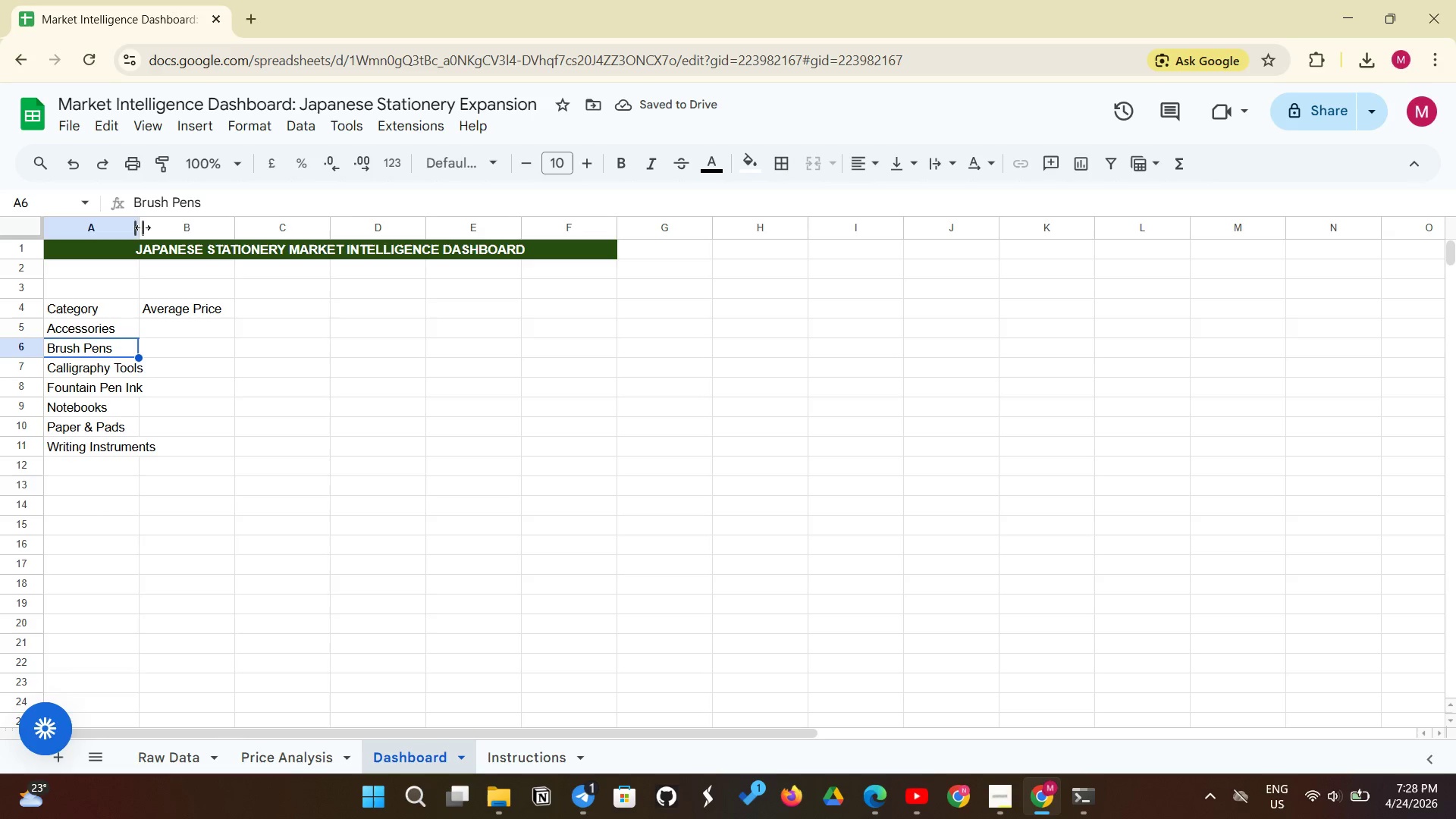 
left_click_drag(start_coordinate=[135, 229], to_coordinate=[160, 220])
 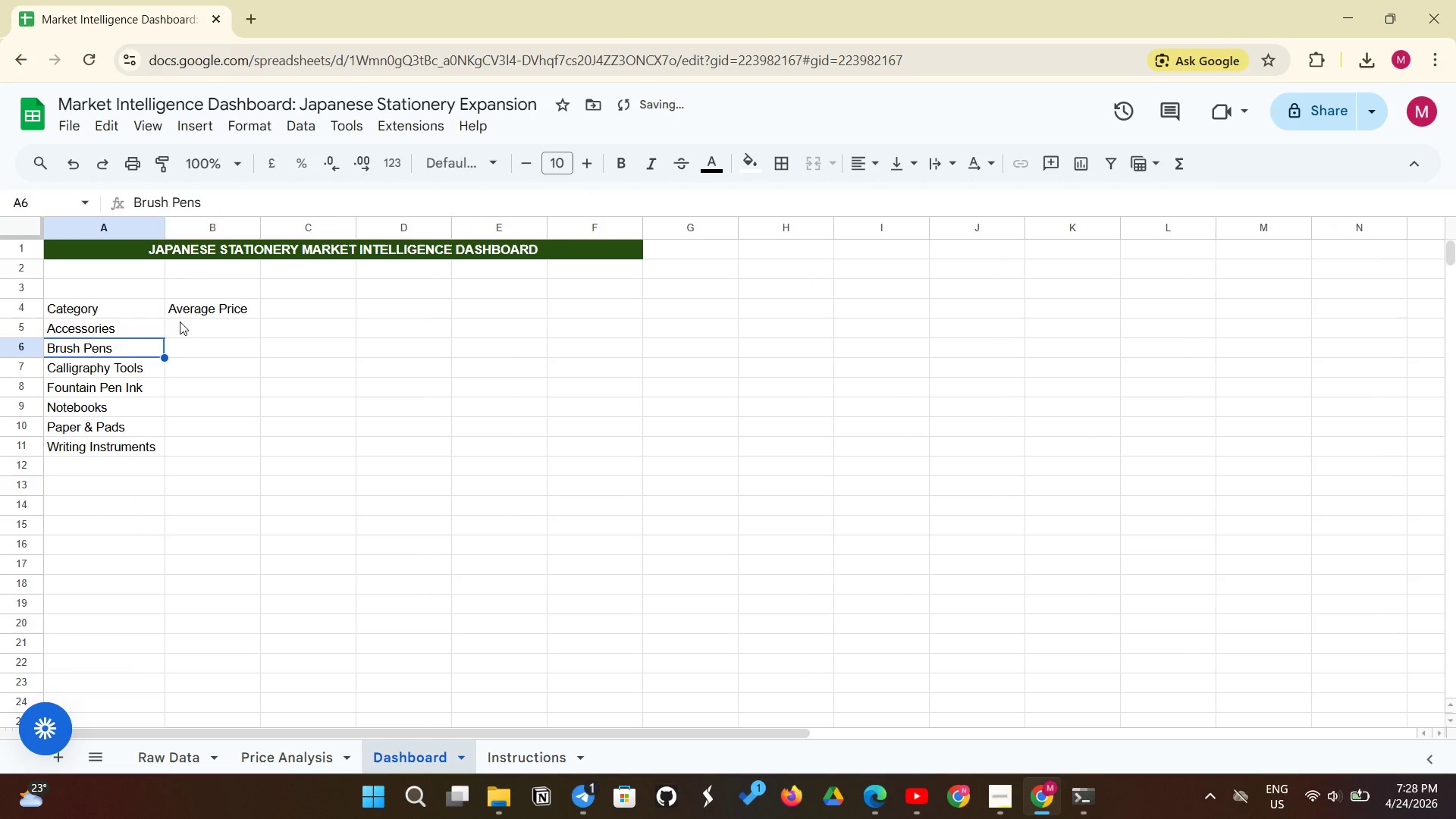 
left_click([180, 322])
 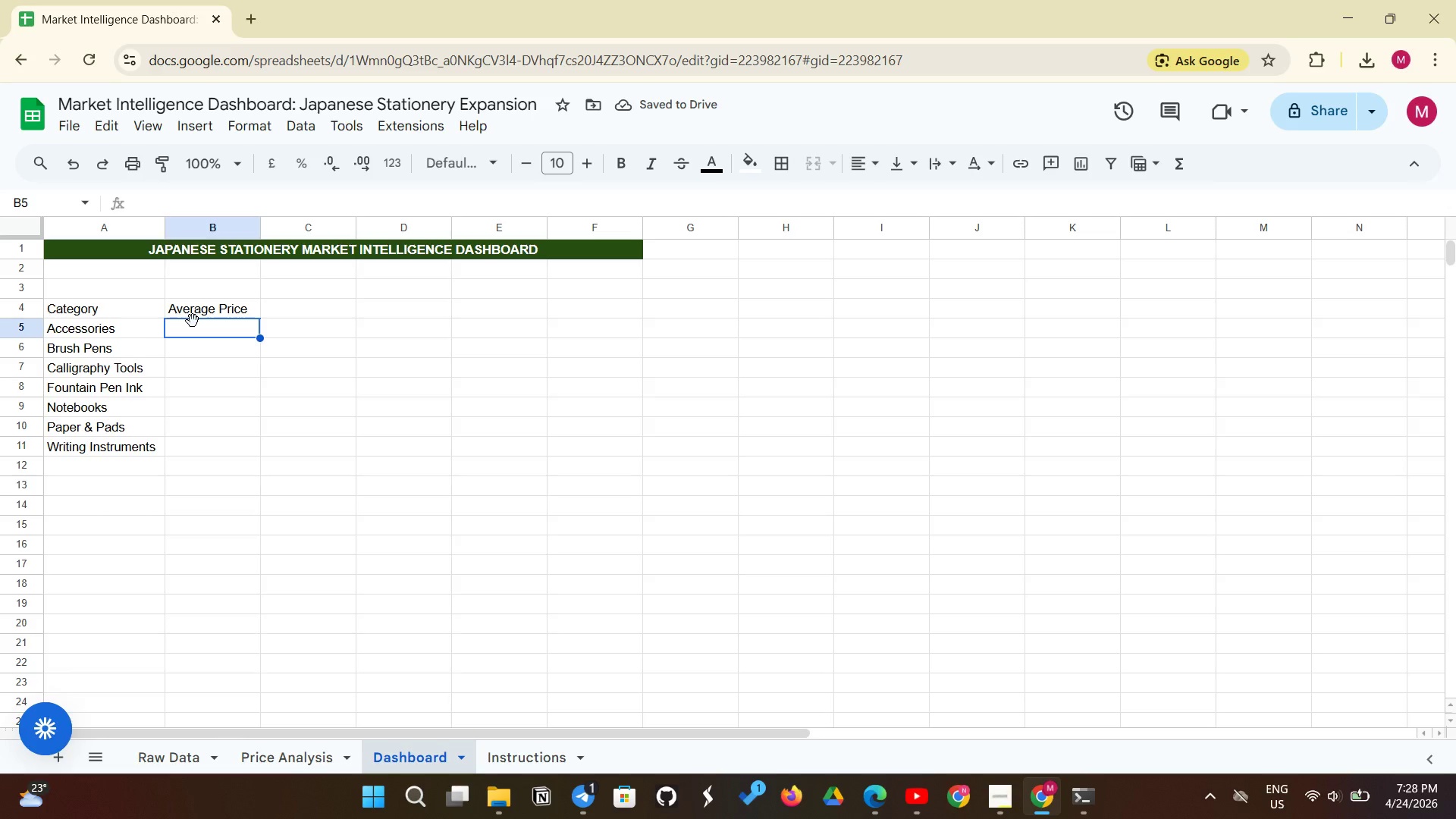 
type(=AVERAGE)
 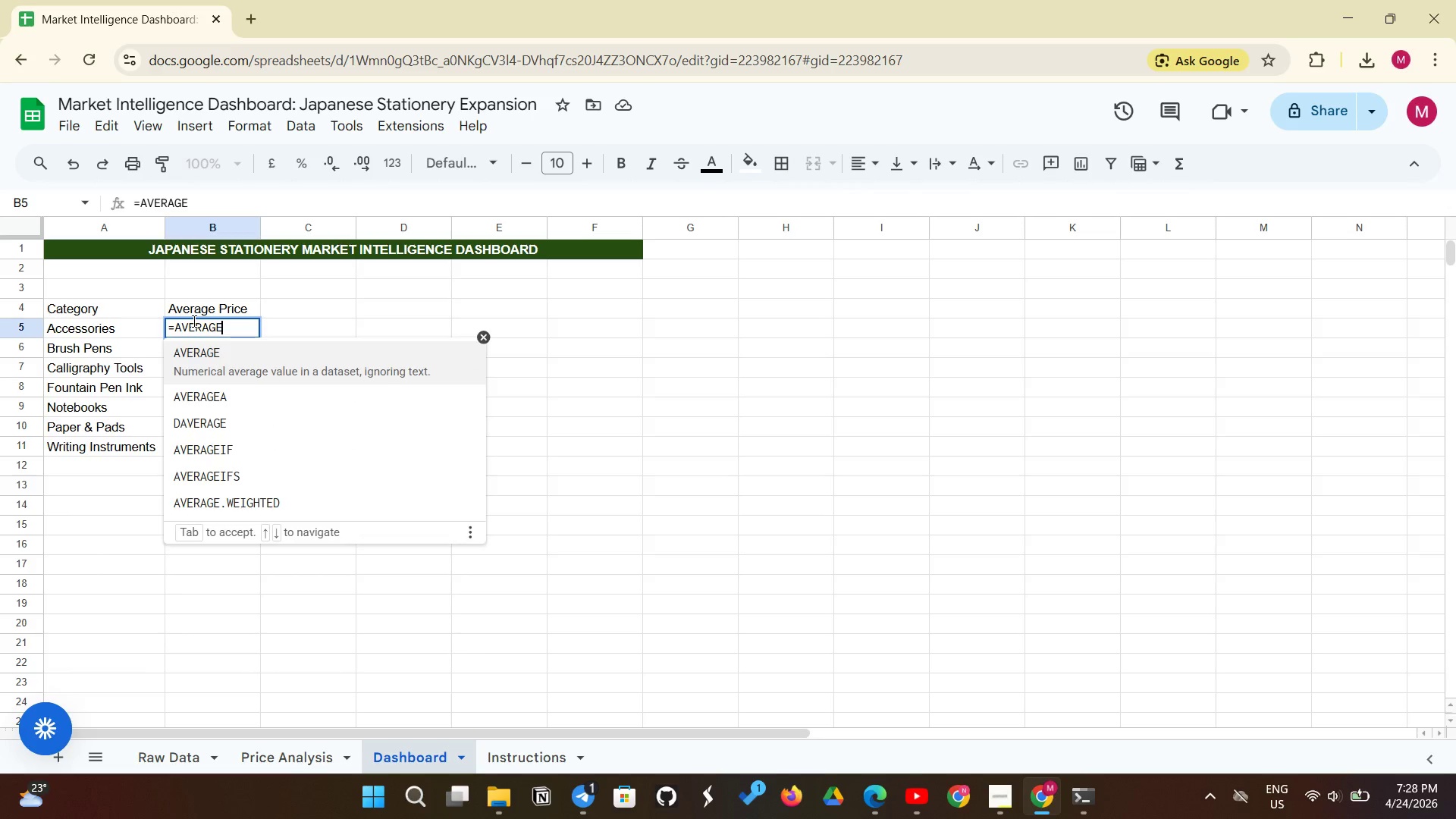 
type(IF('Price Analysis'!C:C, A5, 'P)
 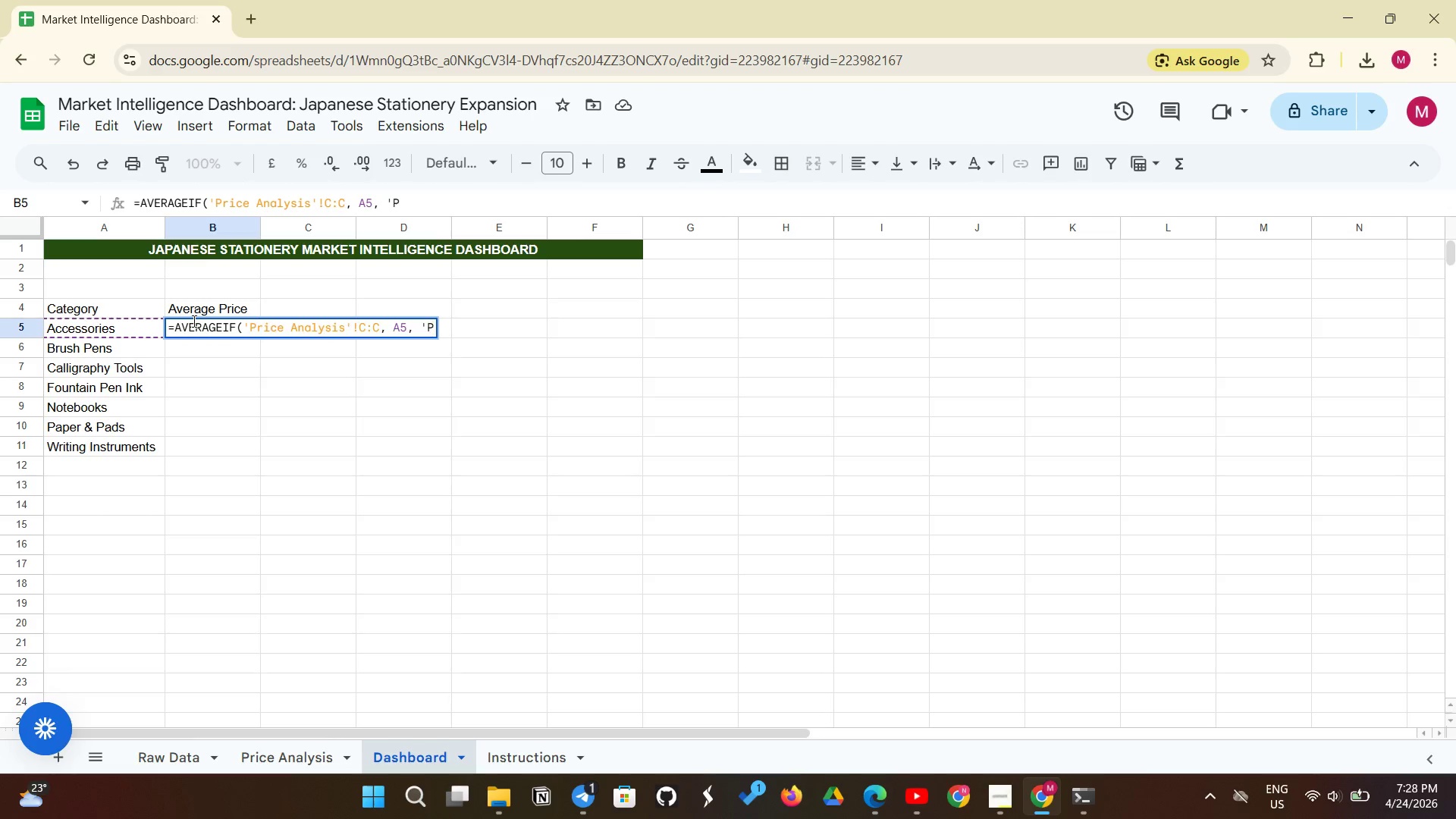 
type(rice Analysis'!J:J))
 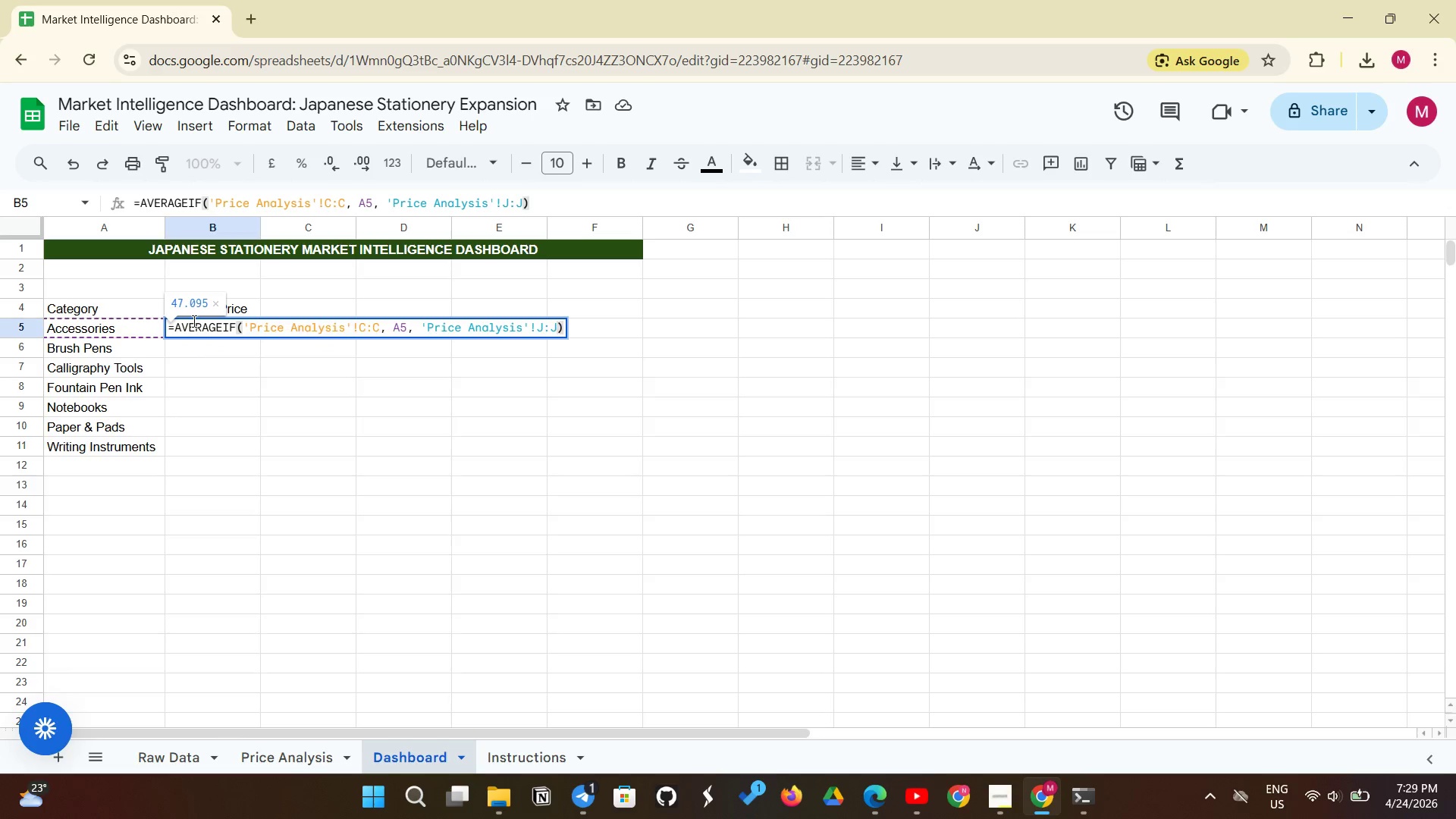 
key(Enter)
 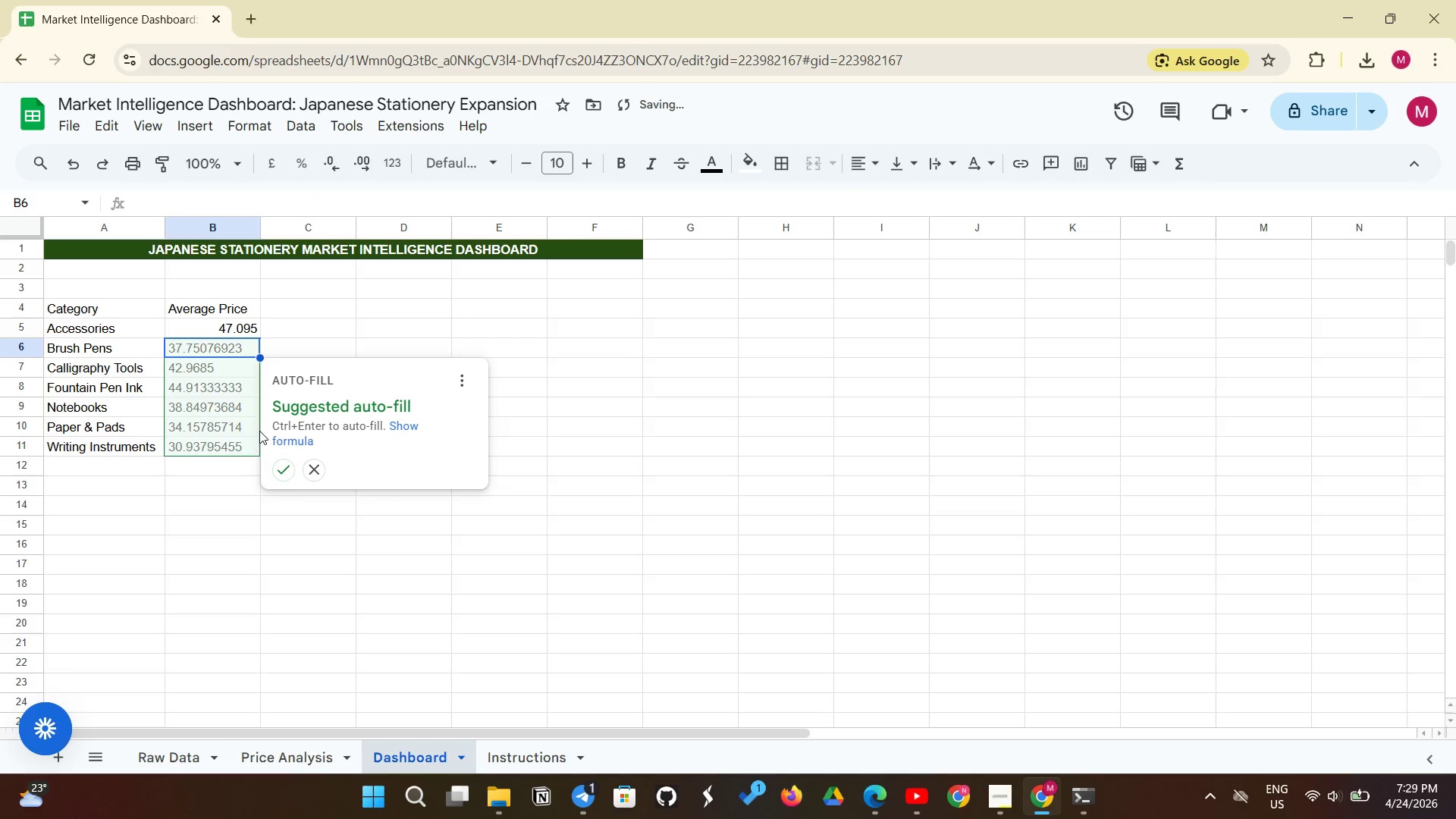 
left_click([282, 470])
 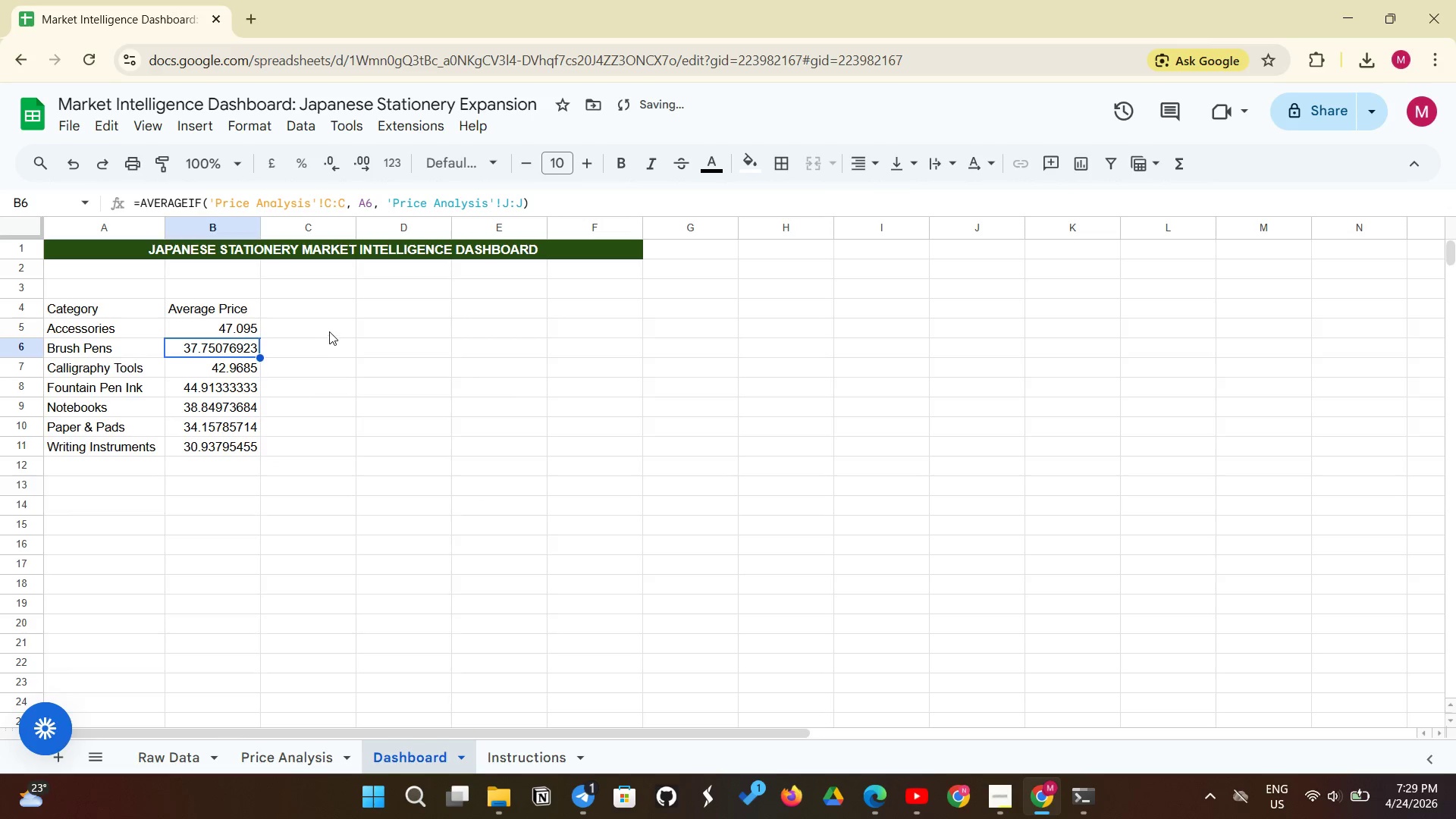 
left_click([326, 331])
 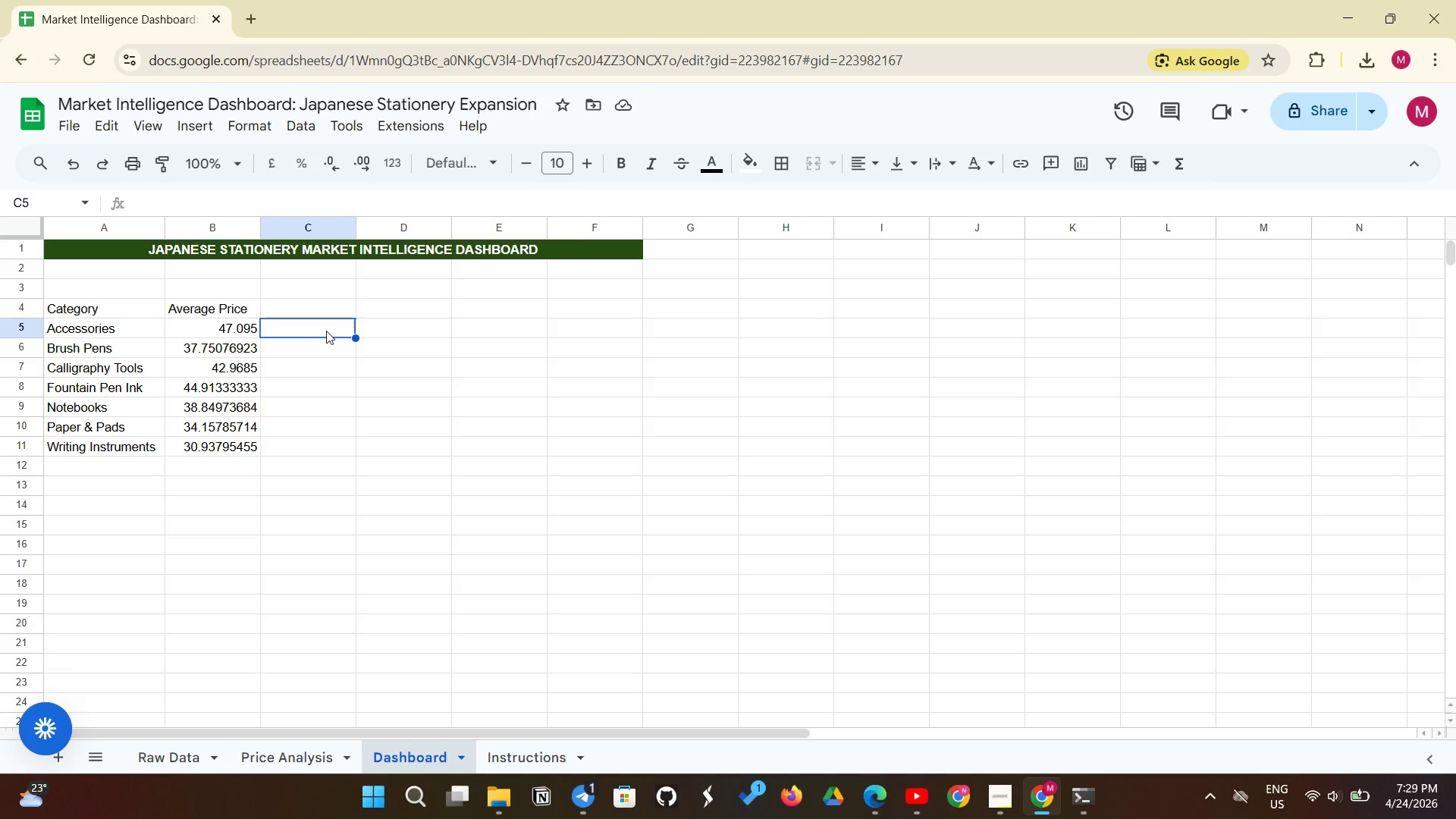 
wait(7.44)
 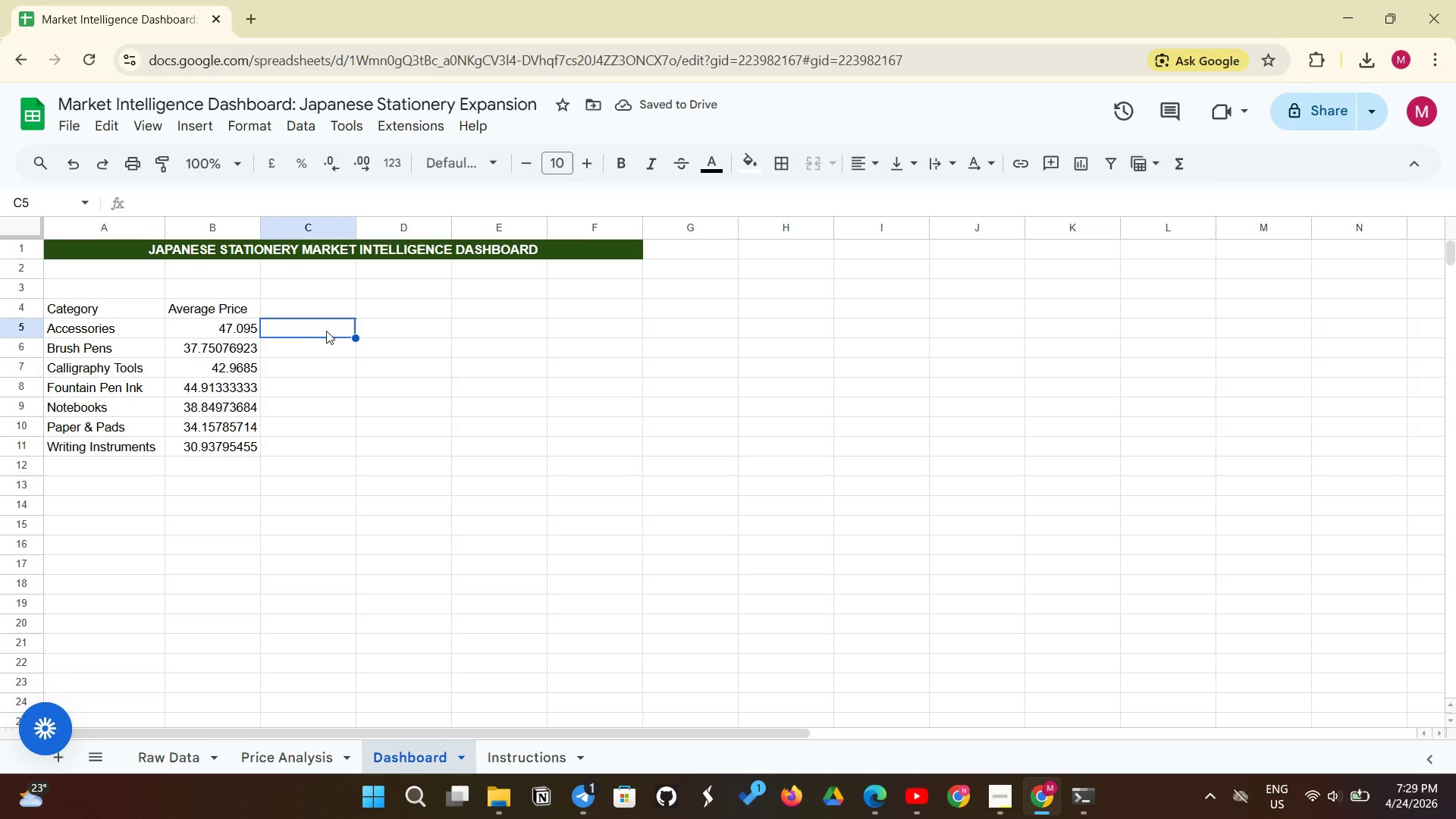 
left_click([121, 315])
 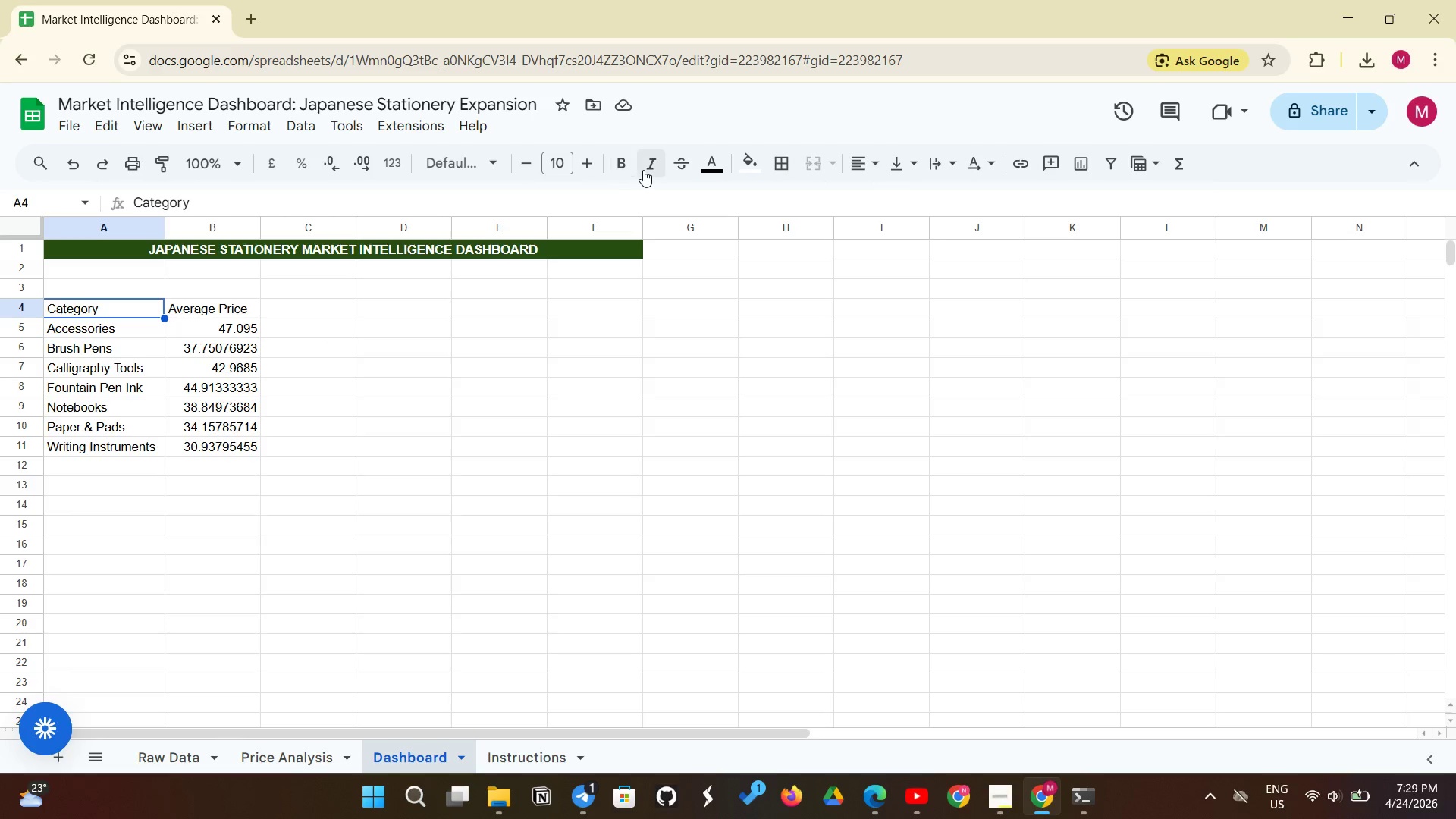 
left_click([626, 171])
 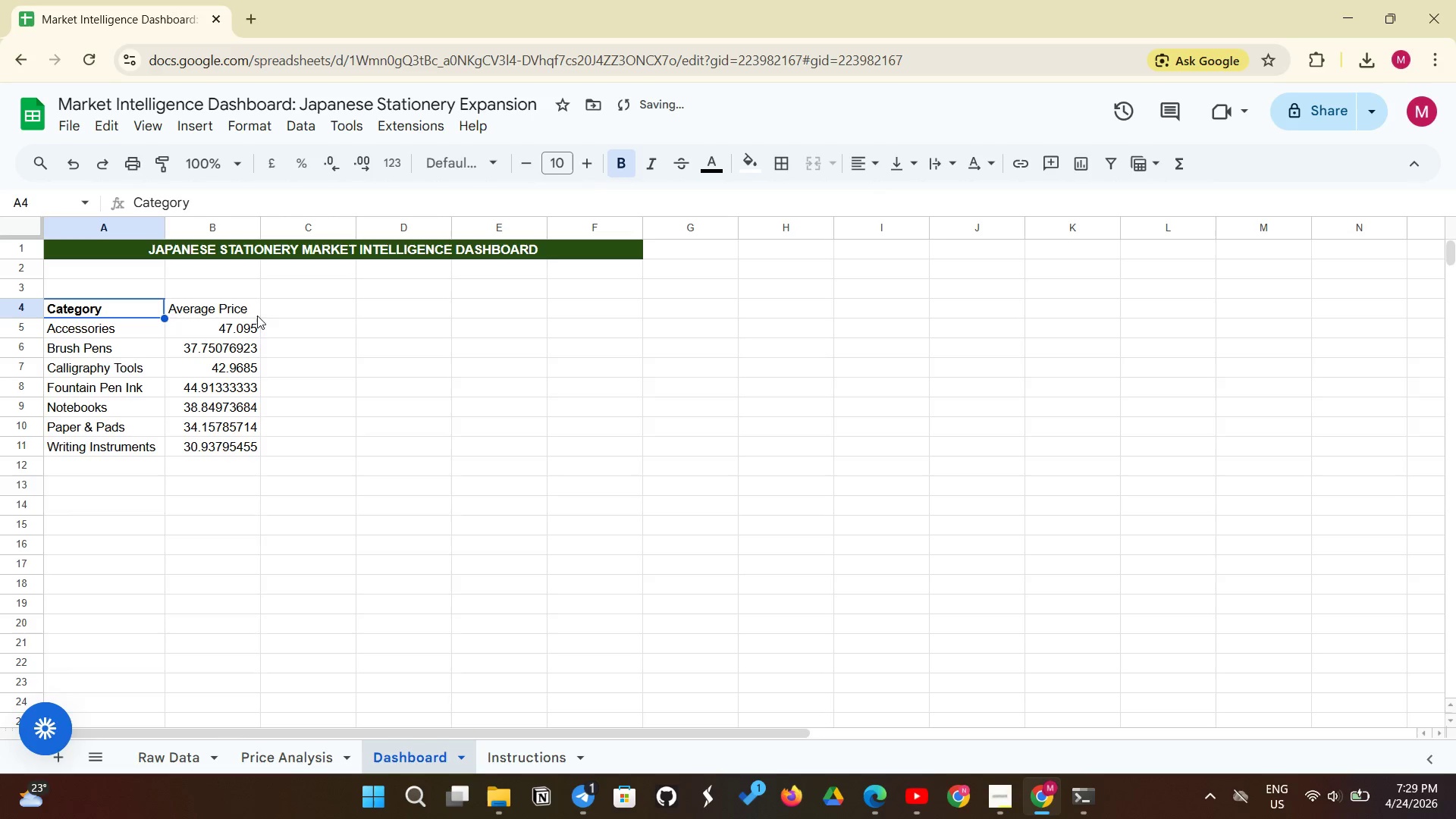 
left_click([232, 315])
 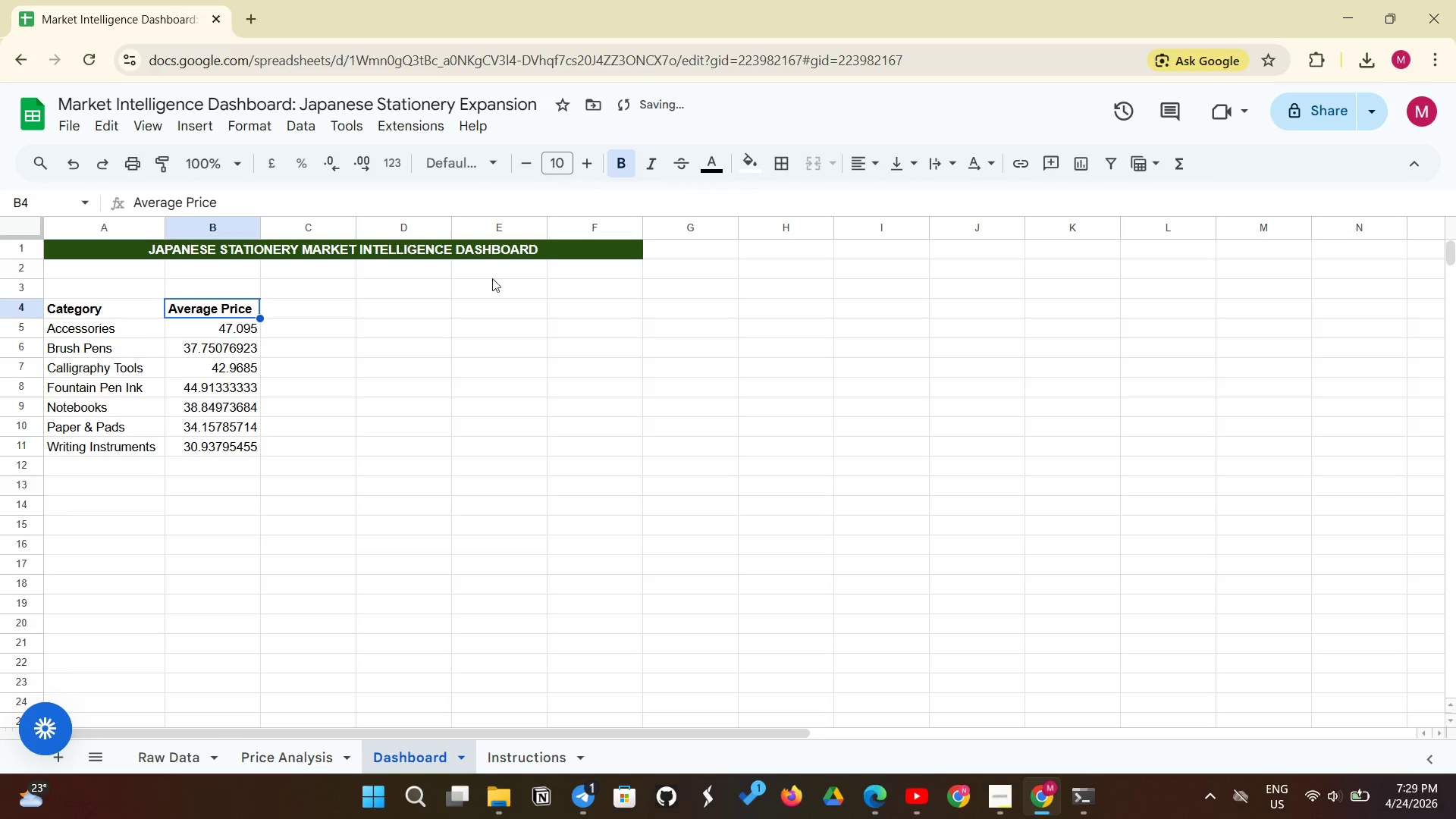 
left_click([429, 392])
 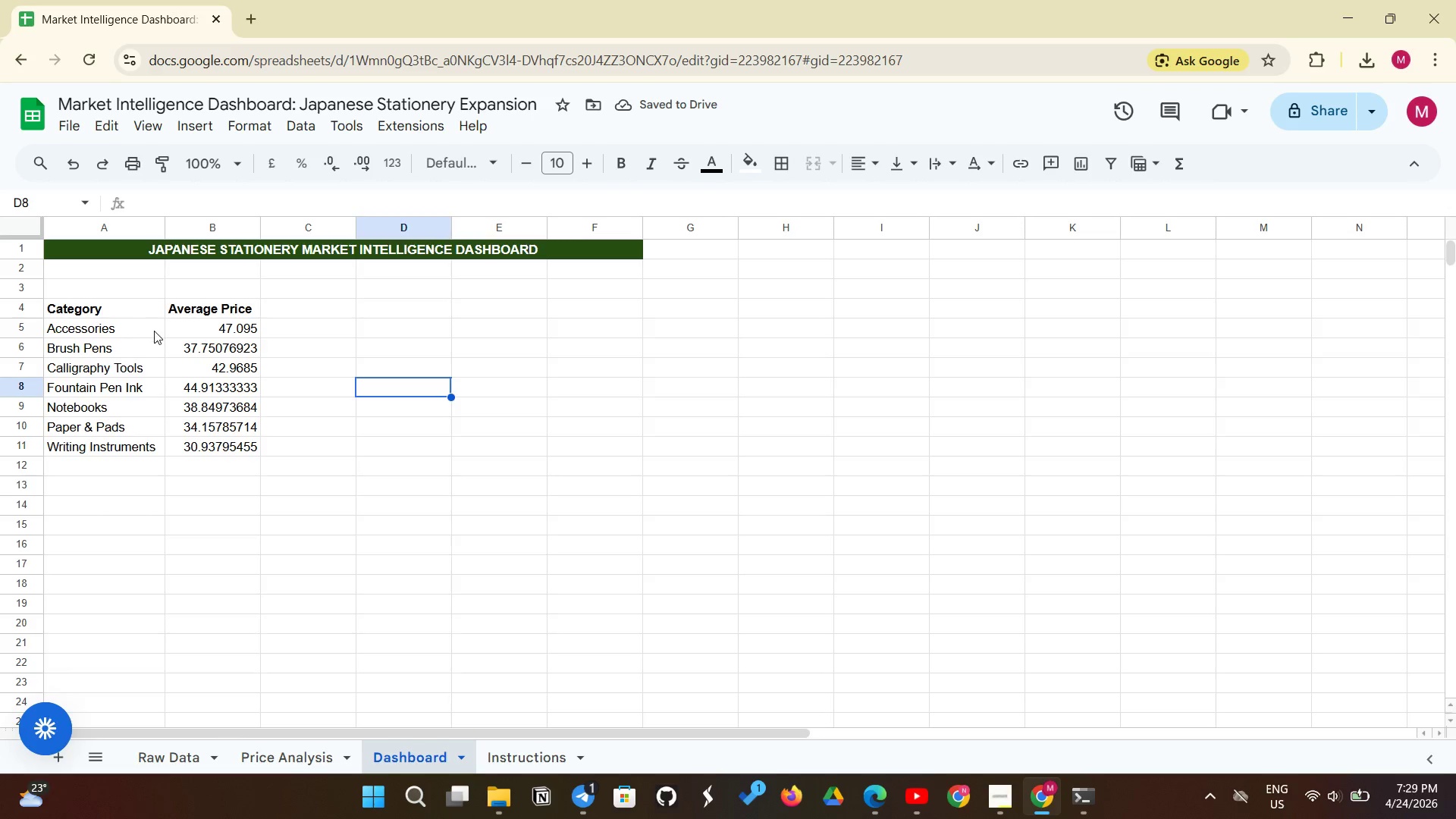 
wait(5.42)
 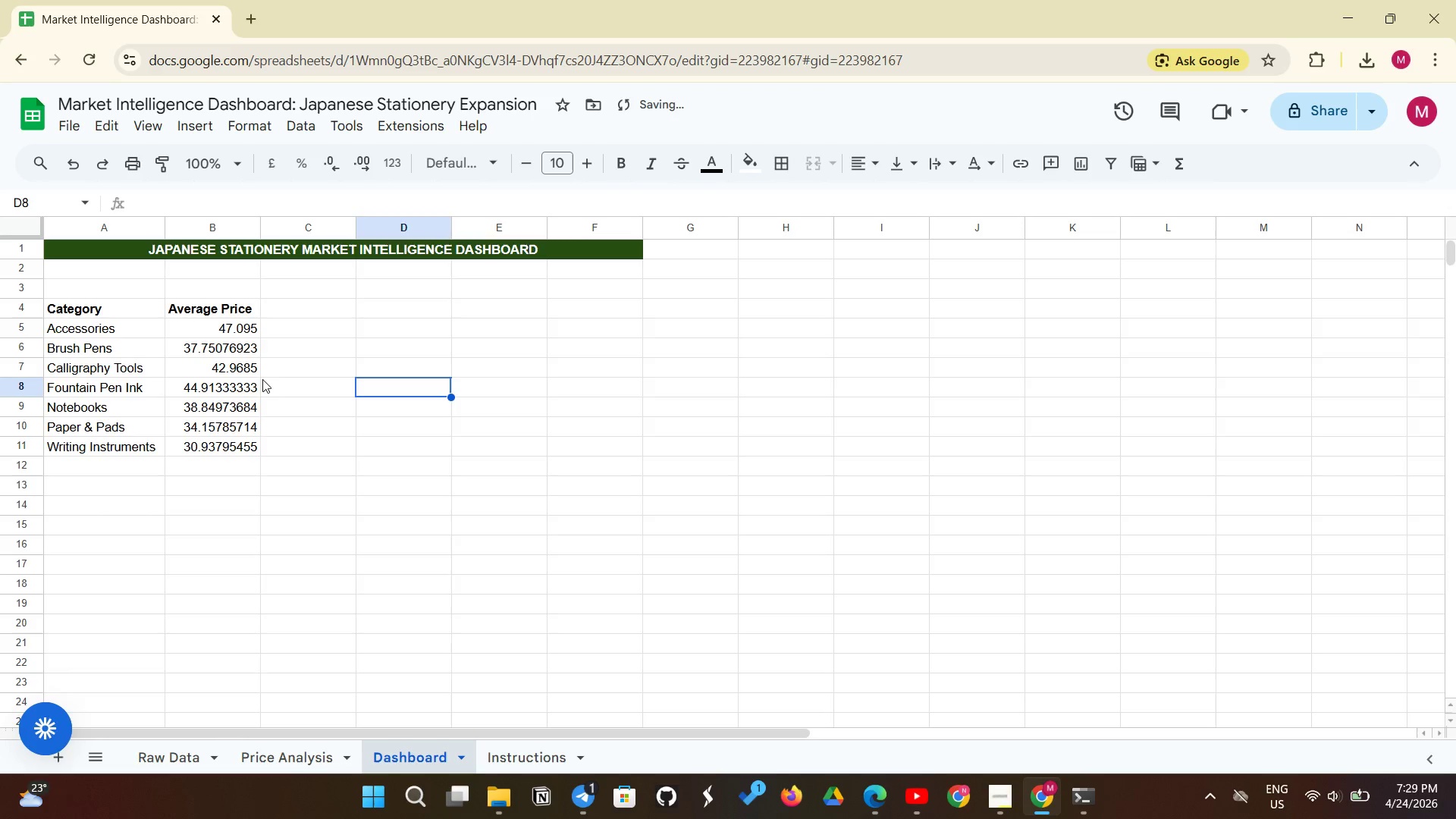 
left_click_drag(start_coordinate=[155, 311], to_coordinate=[210, 444])
 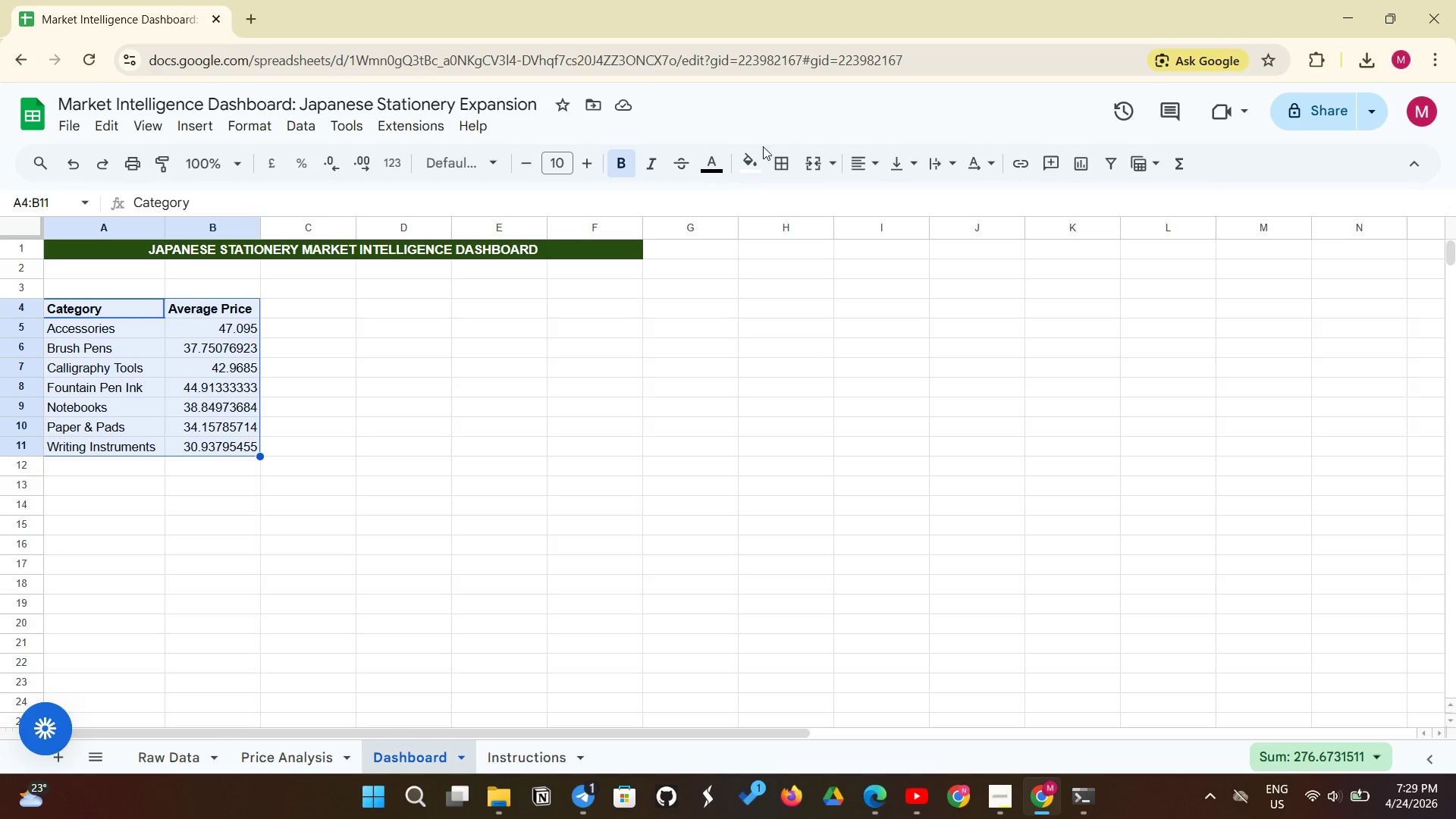 
left_click([770, 161])
 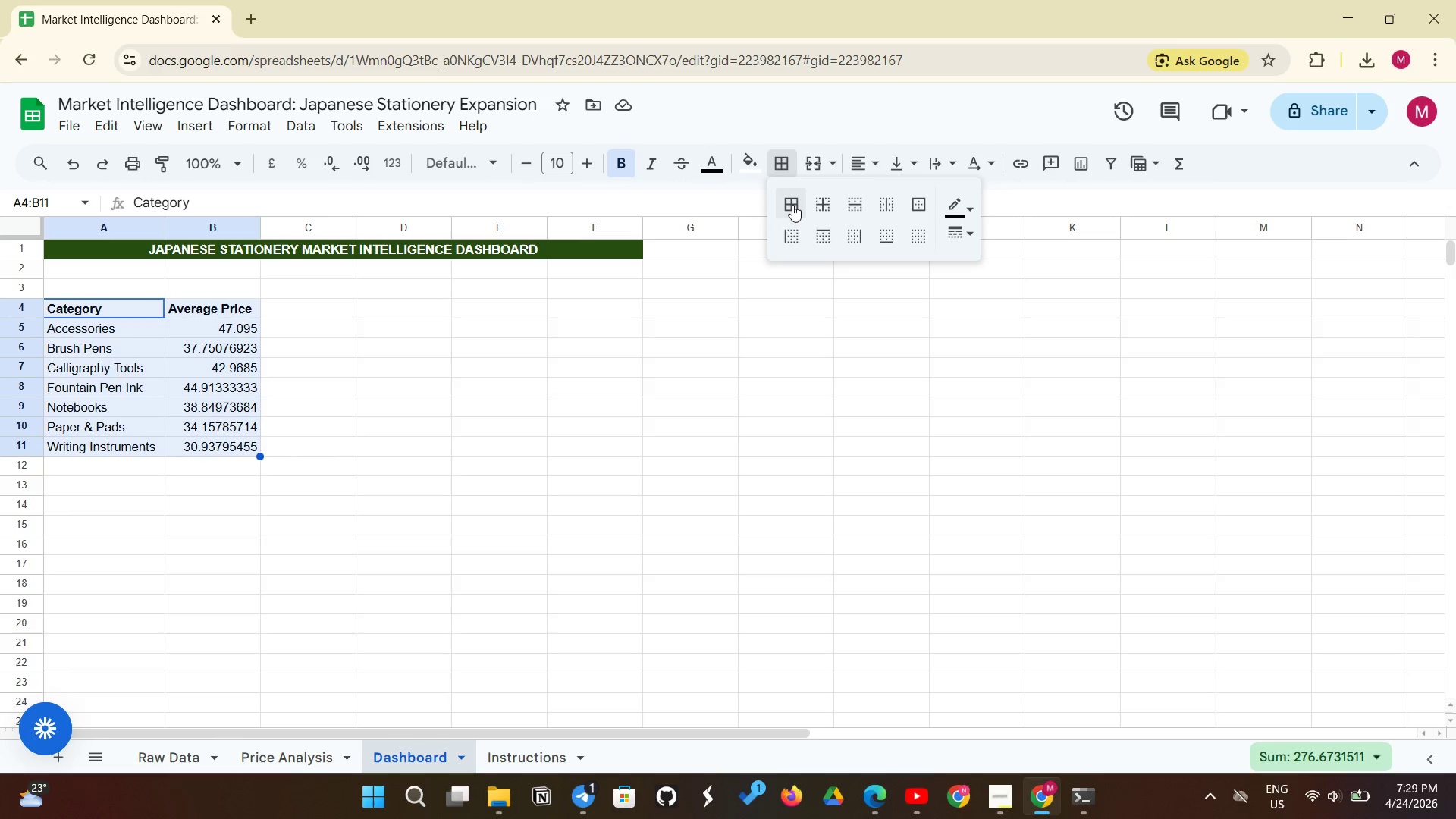 
left_click([792, 205])
 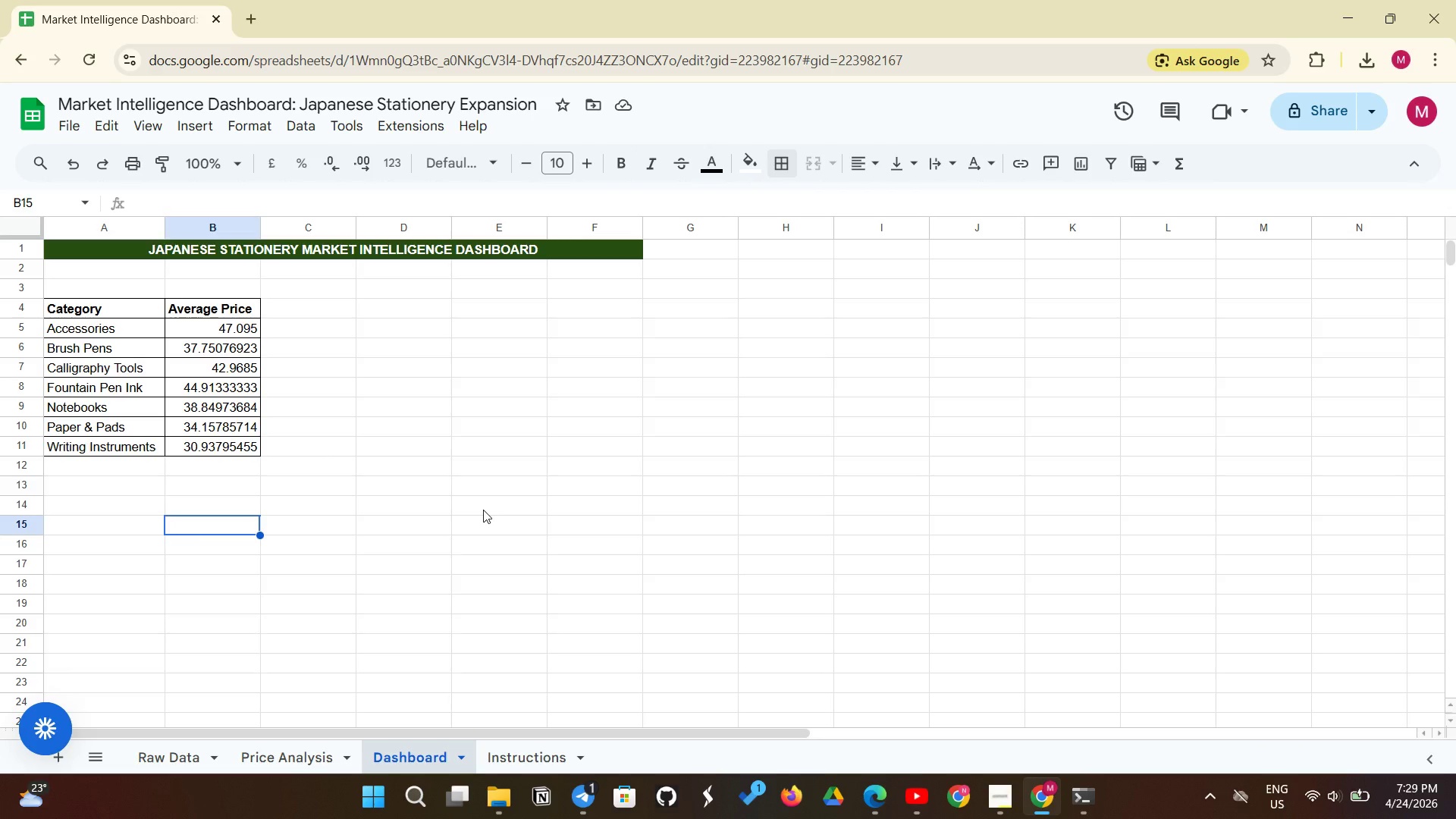 
wait(13.94)
 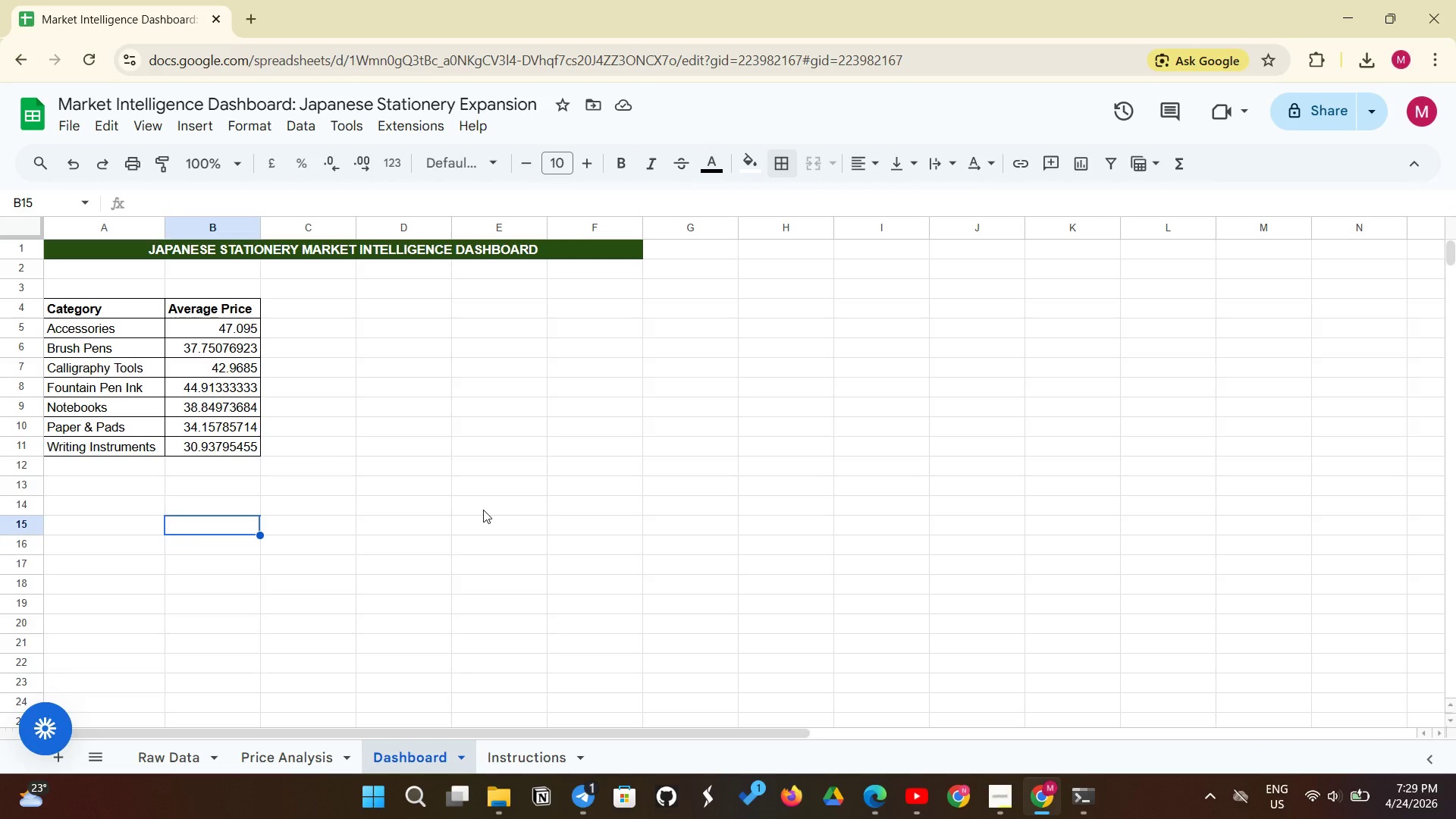 
left_click_drag(start_coordinate=[149, 315], to_coordinate=[241, 447])
 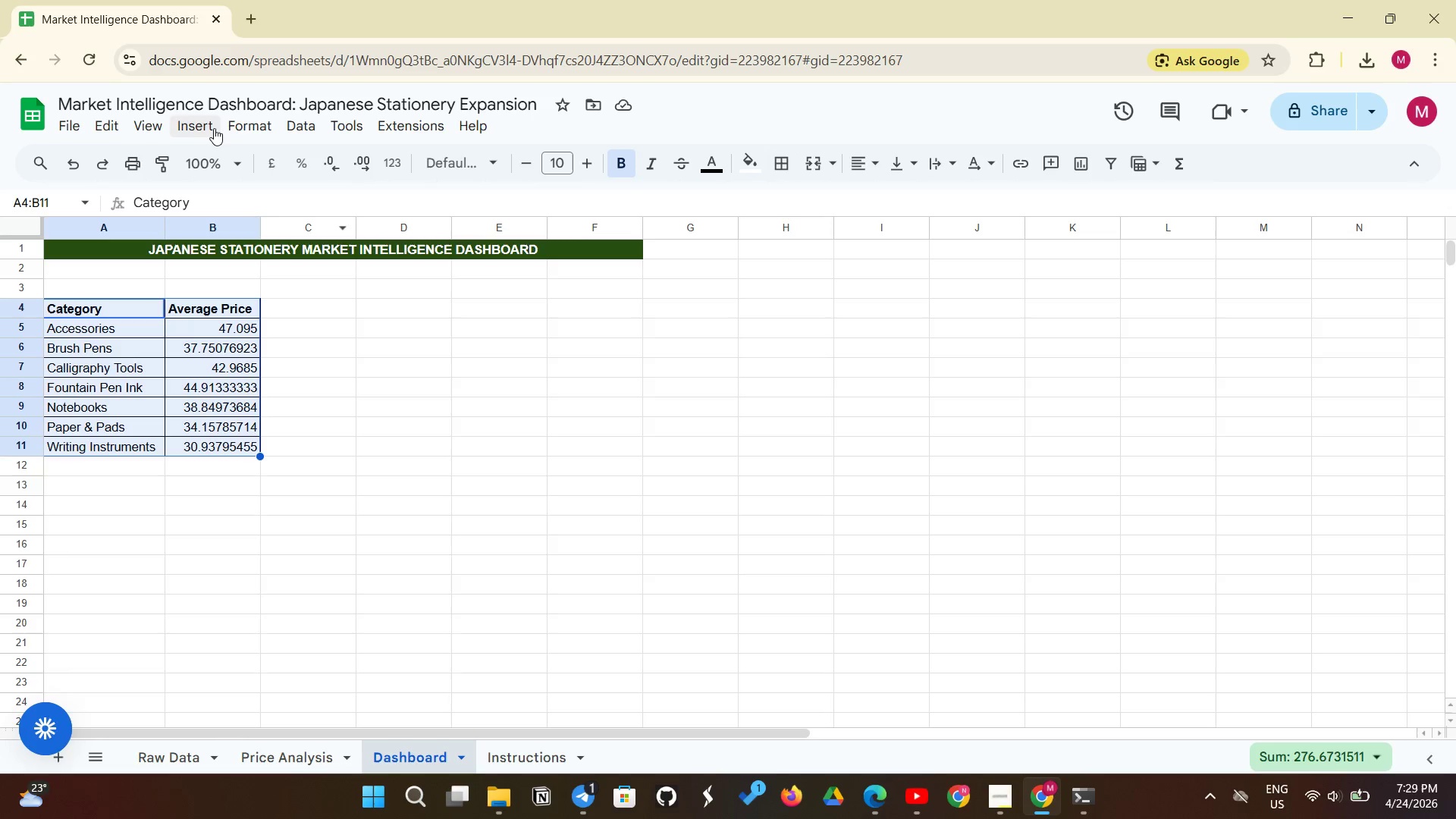 
left_click_drag(start_coordinate=[205, 129], to_coordinate=[210, 127])
 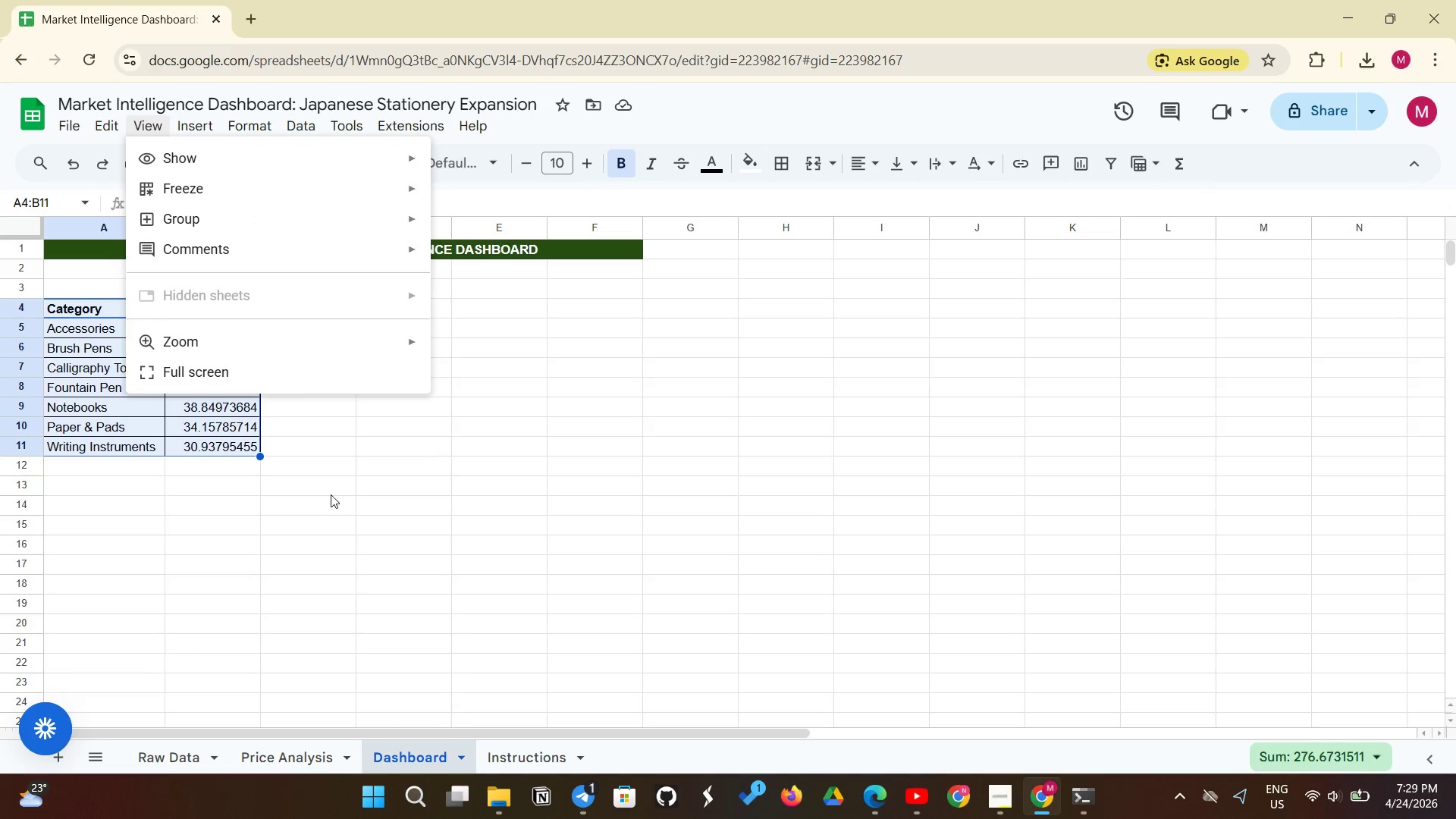 
left_click([328, 460])
 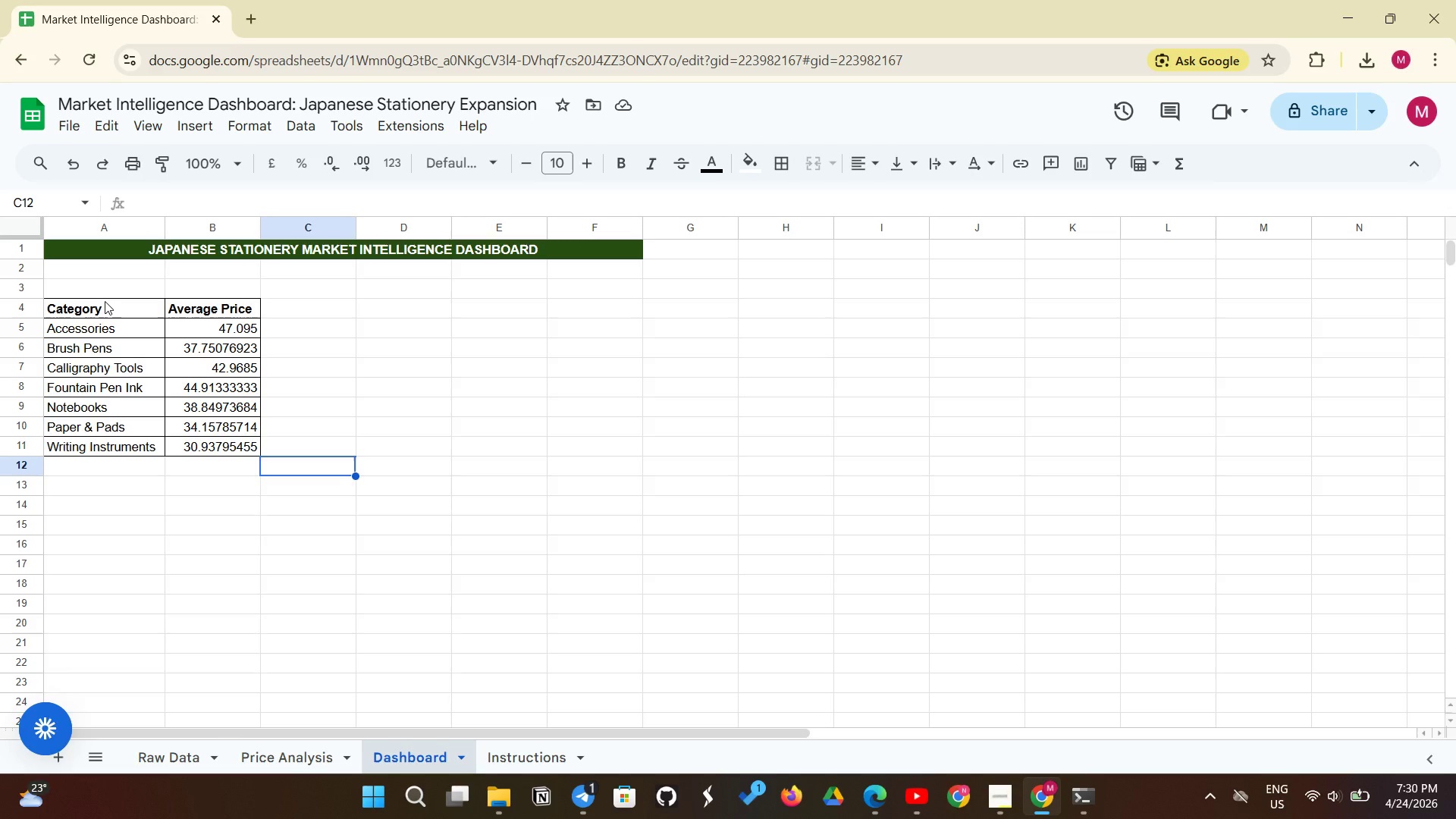 
wait(6.73)
 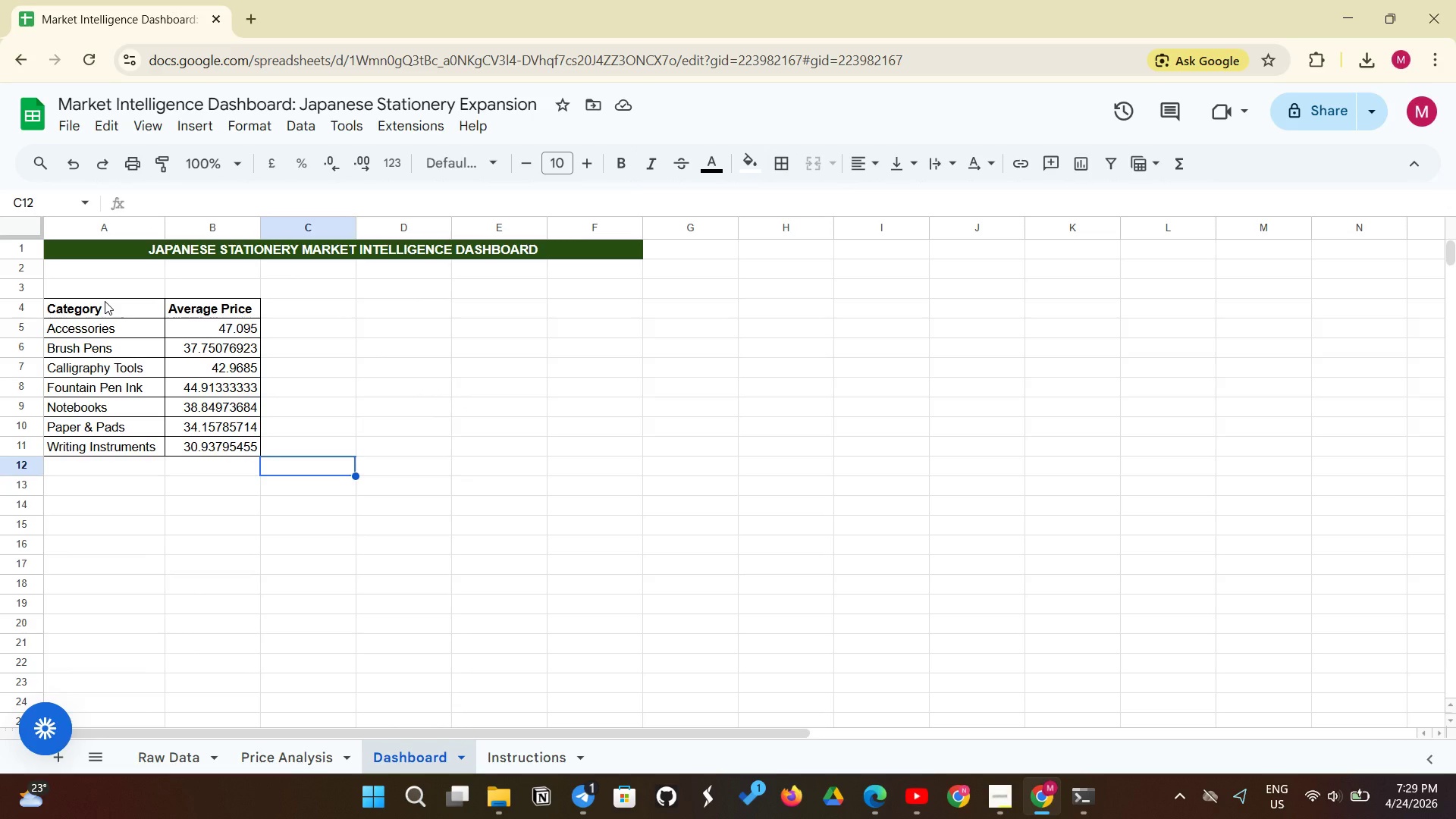 
left_click([206, 128])
 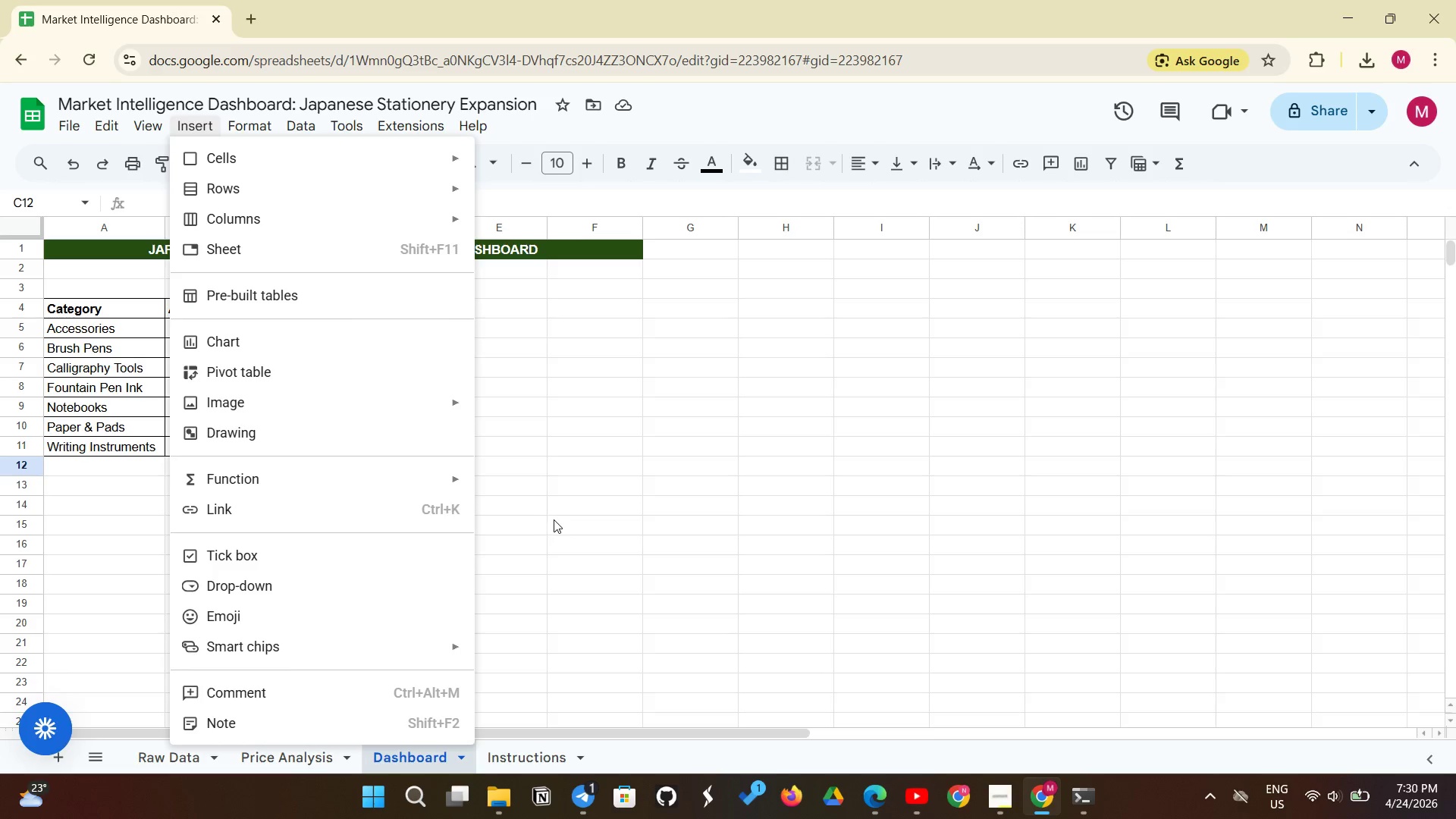 
left_click([554, 519])
 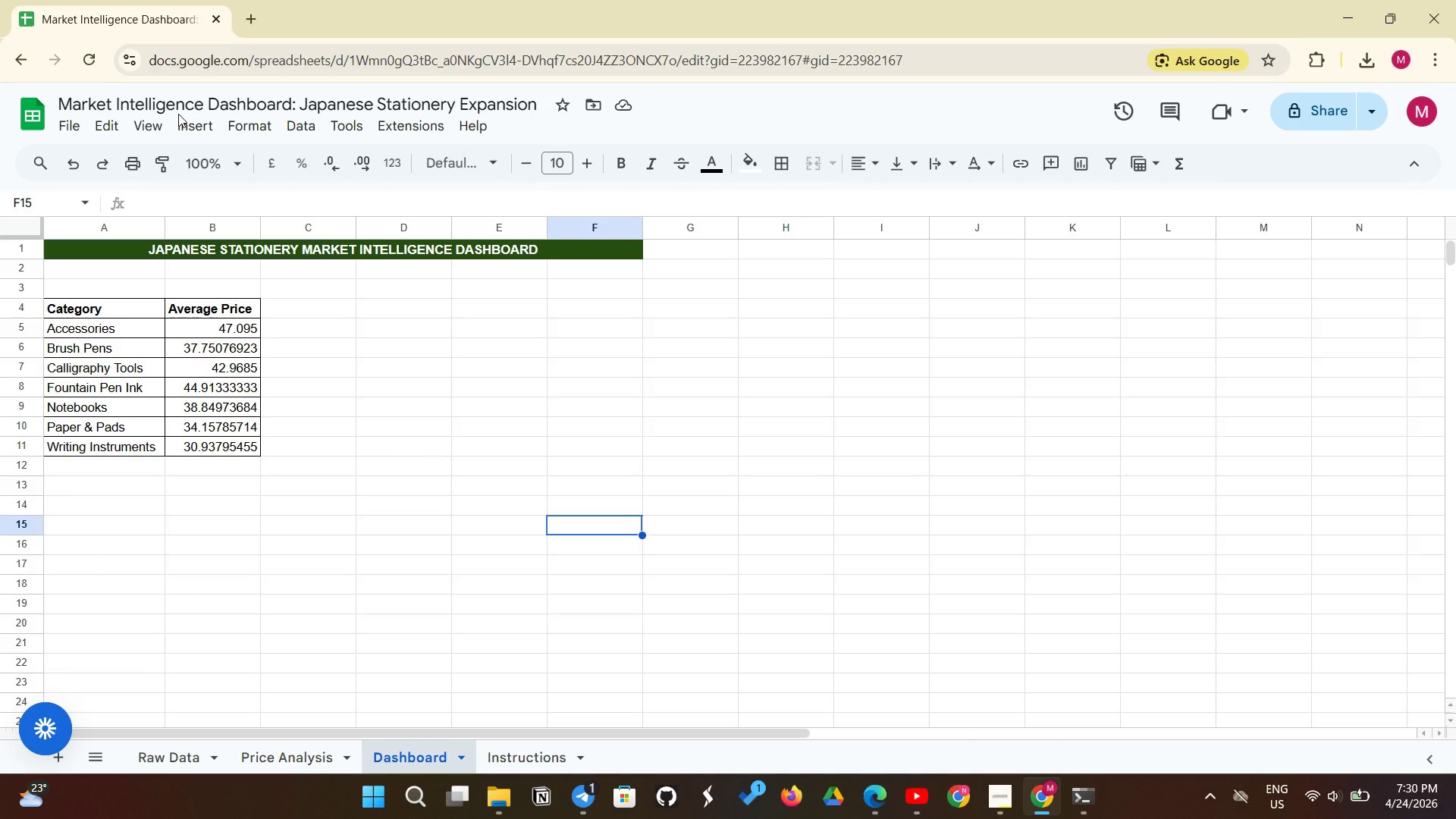 
left_click([179, 123])
 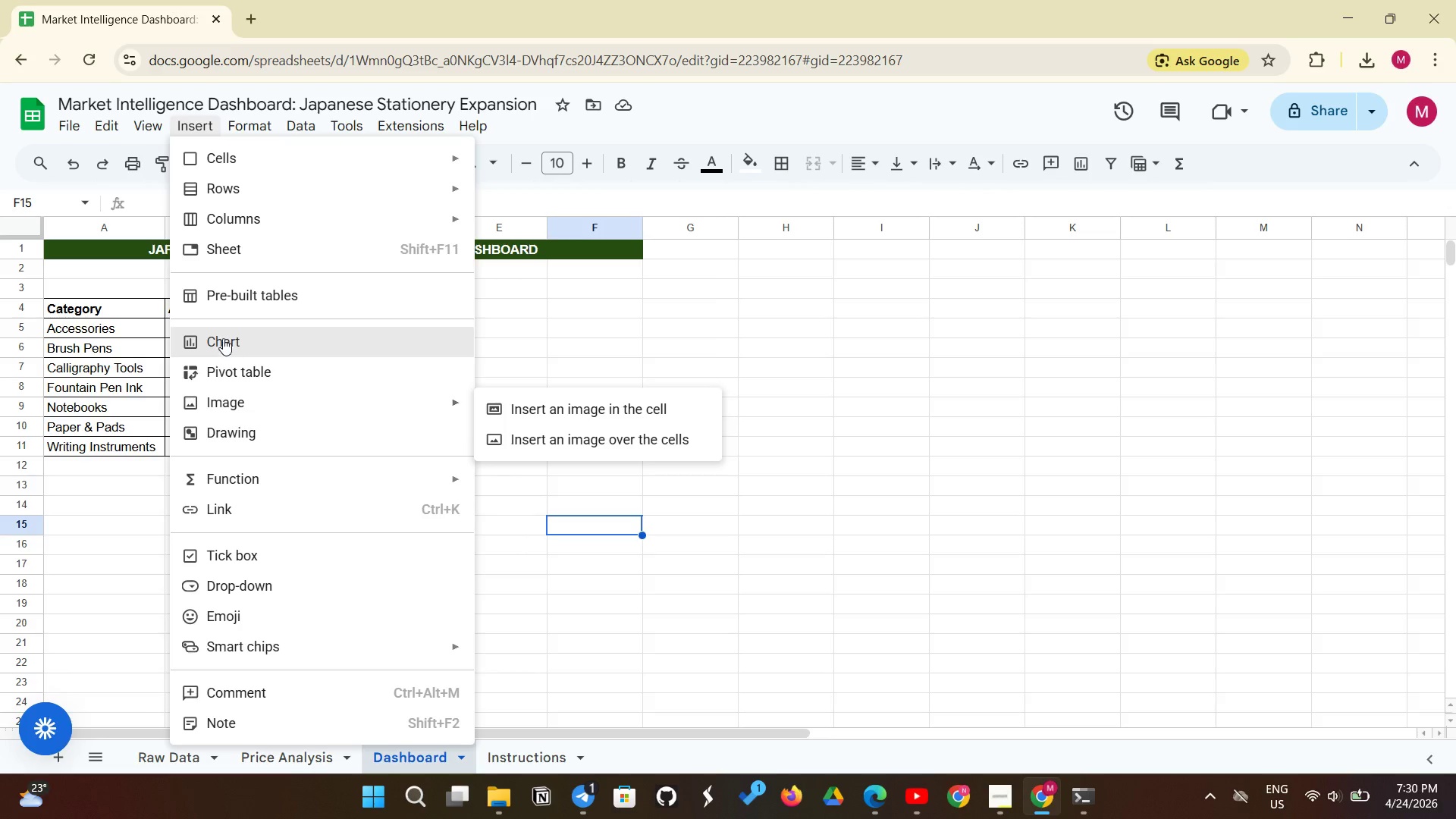 
left_click([223, 338])
 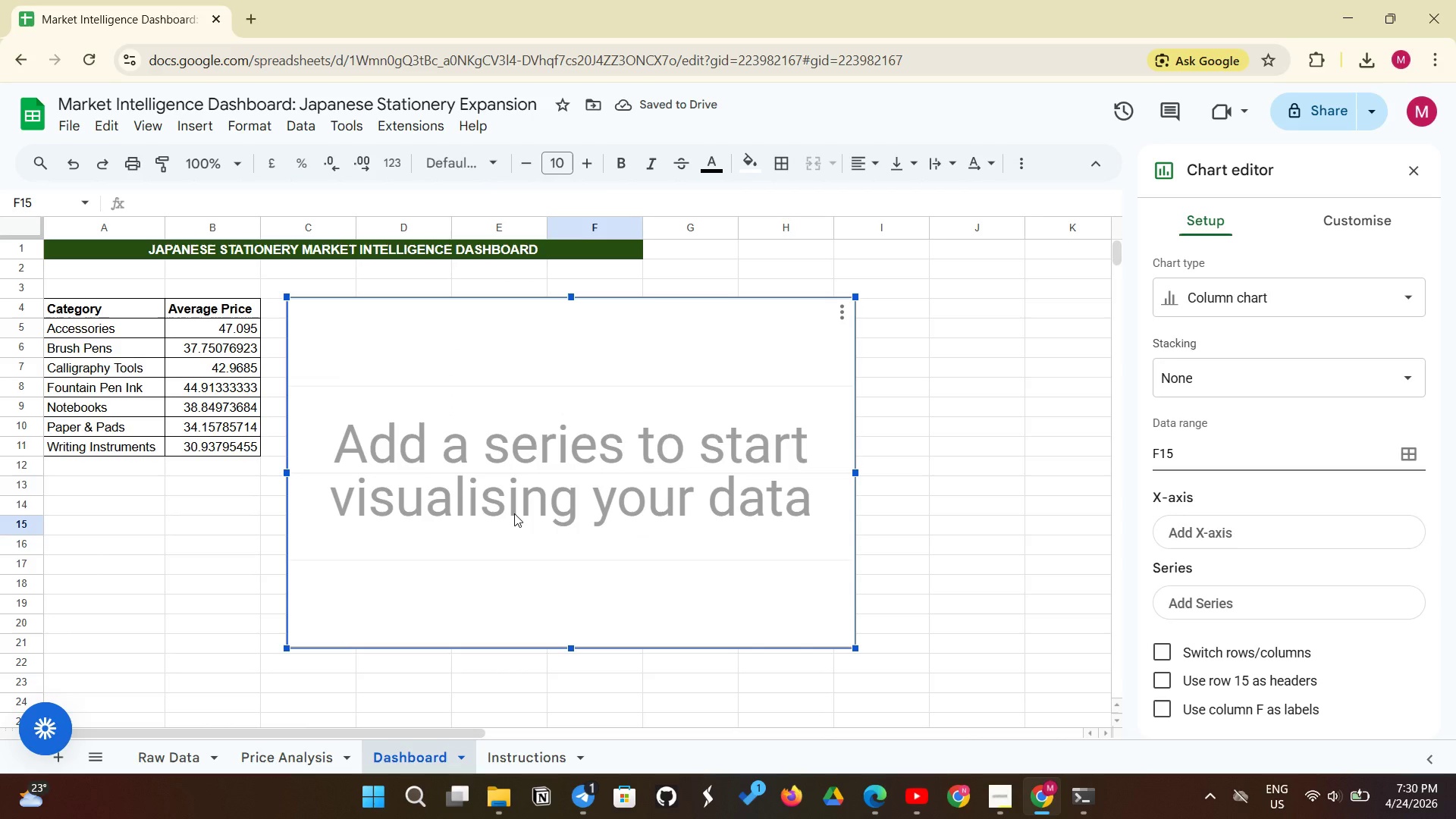 
wait(11.2)
 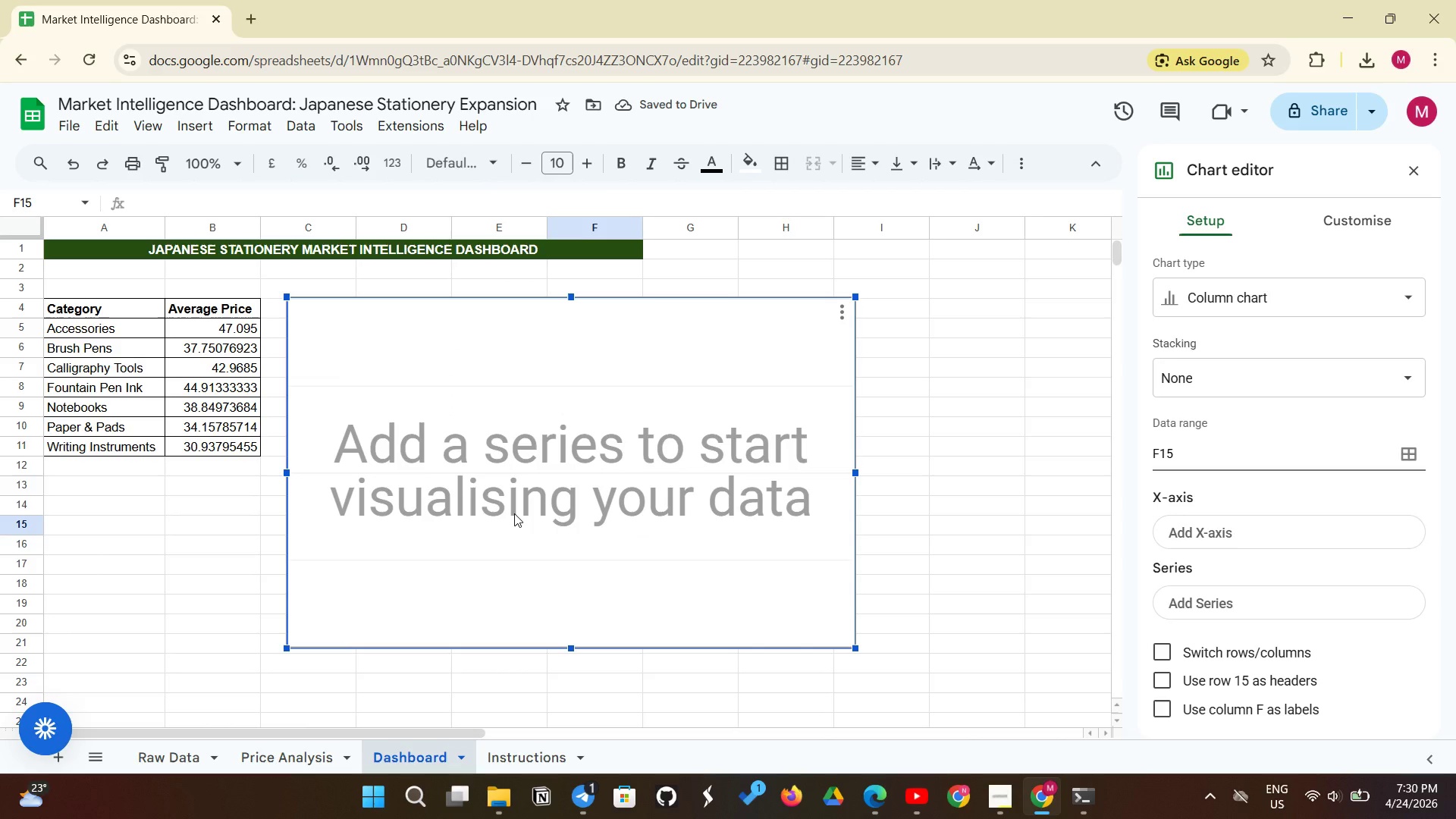 
key(Backspace)
 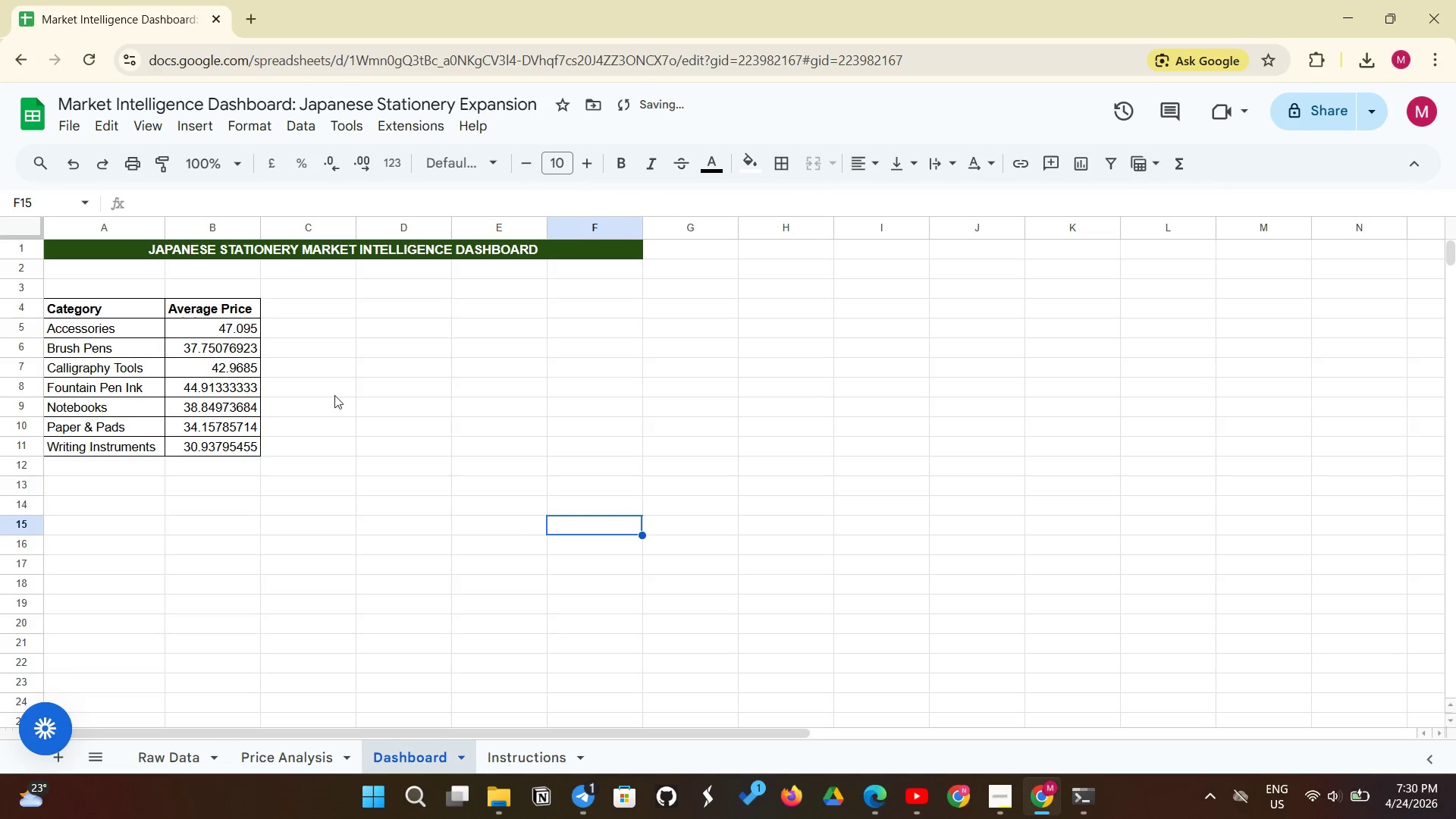 
left_click_drag(start_coordinate=[113, 316], to_coordinate=[256, 445])
 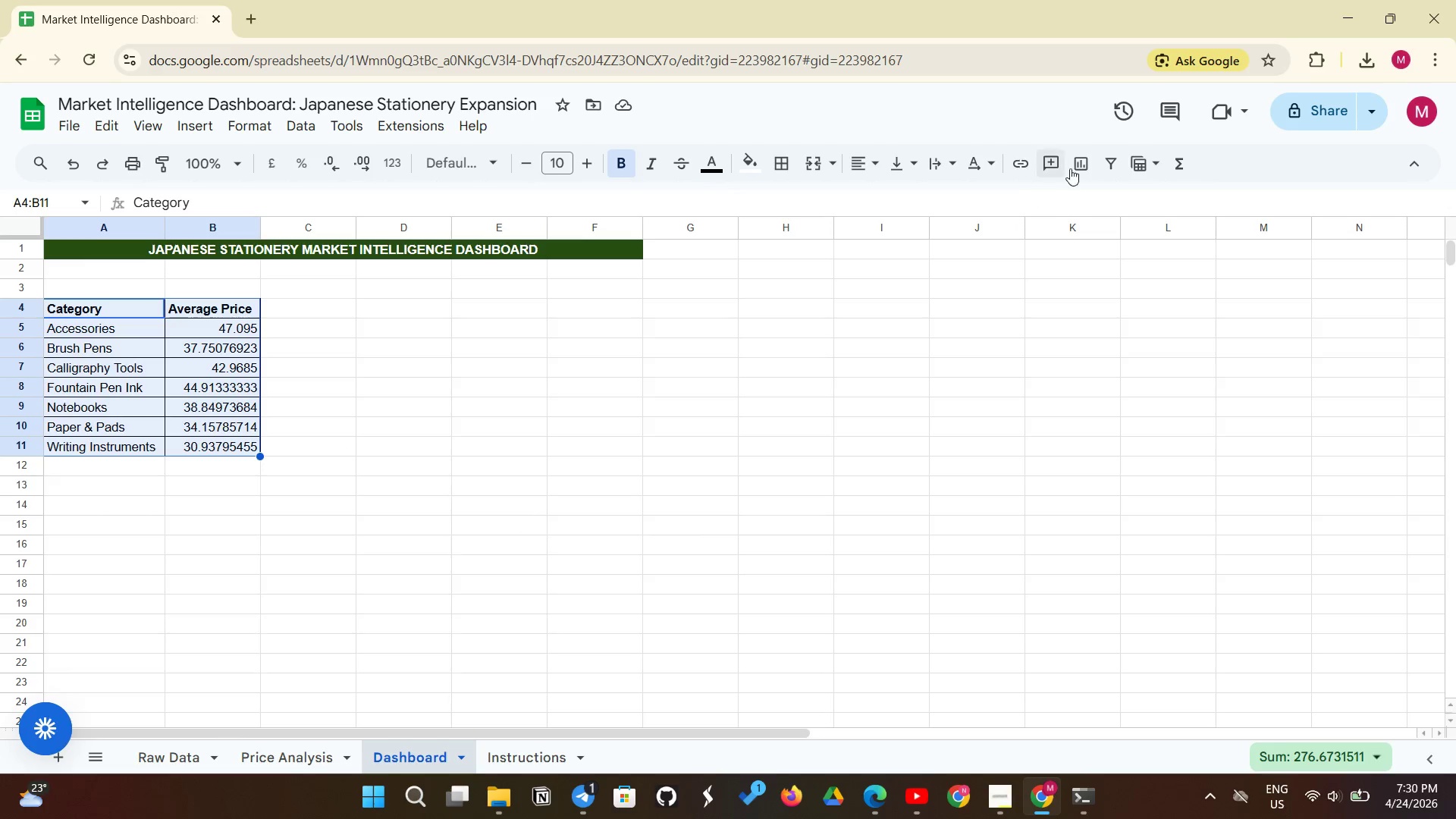 
left_click([1075, 162])
 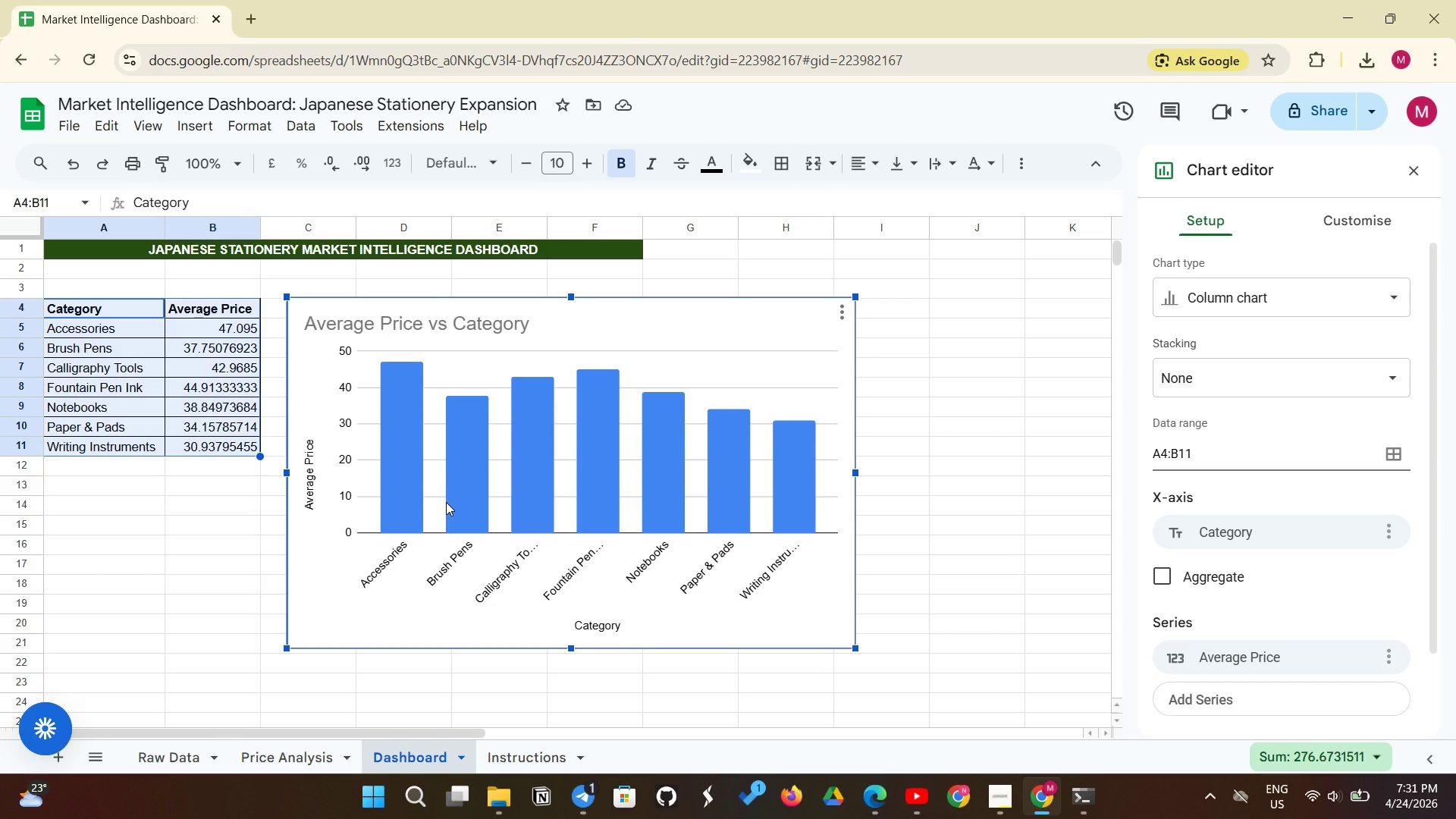 
wait(43.66)
 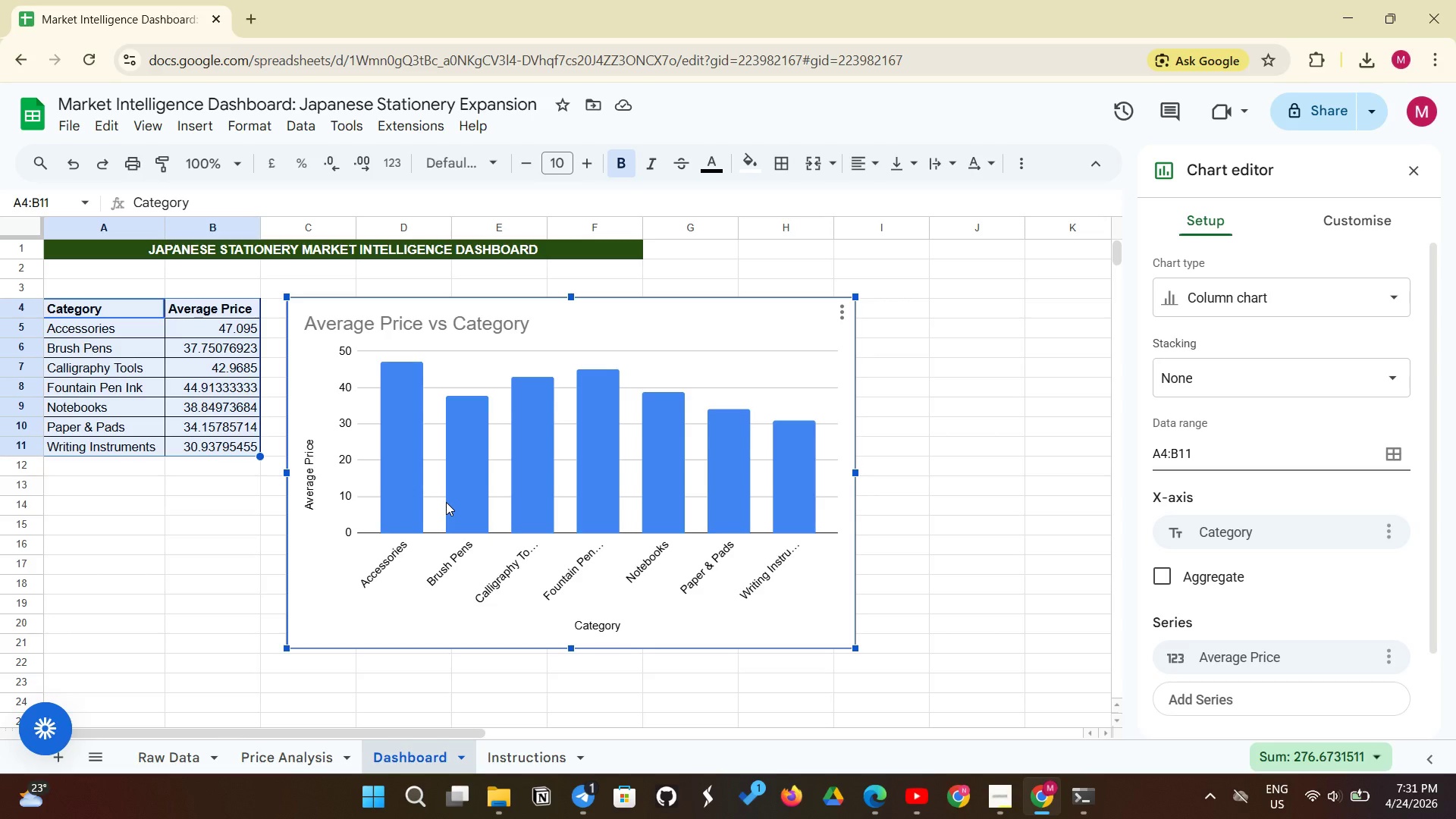 
left_click([996, 786])